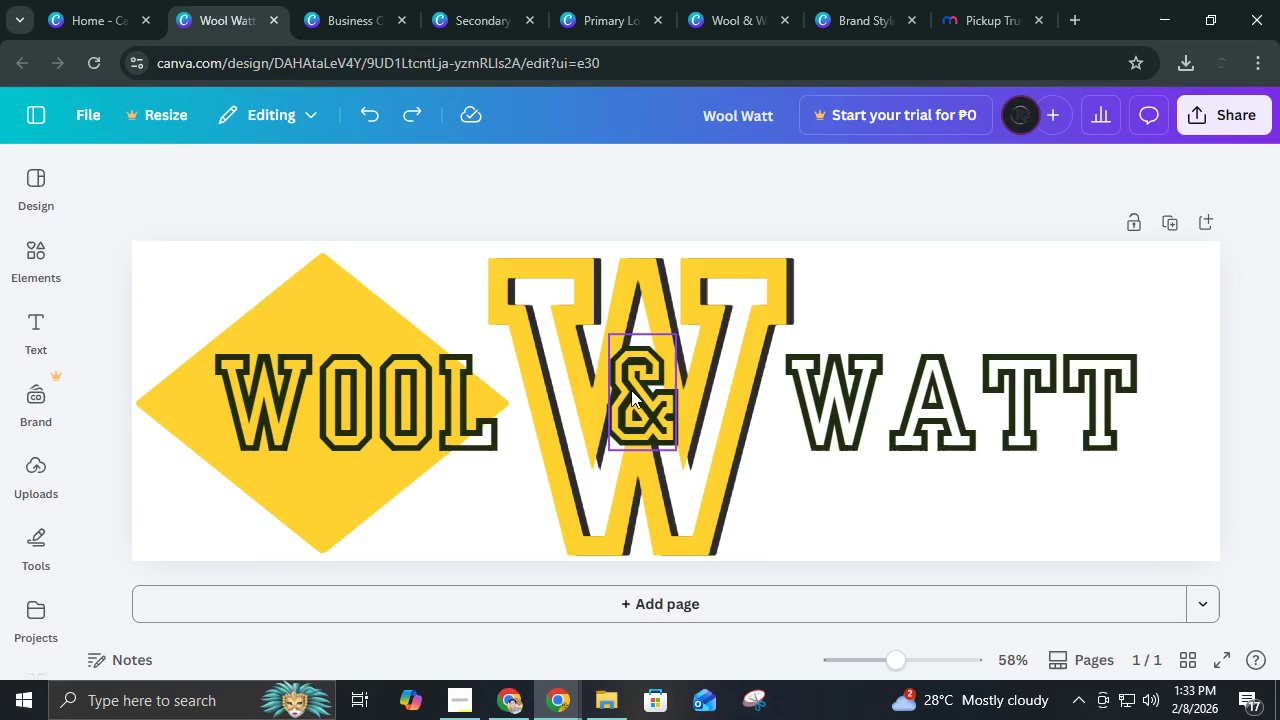 
key(Control+Y)
 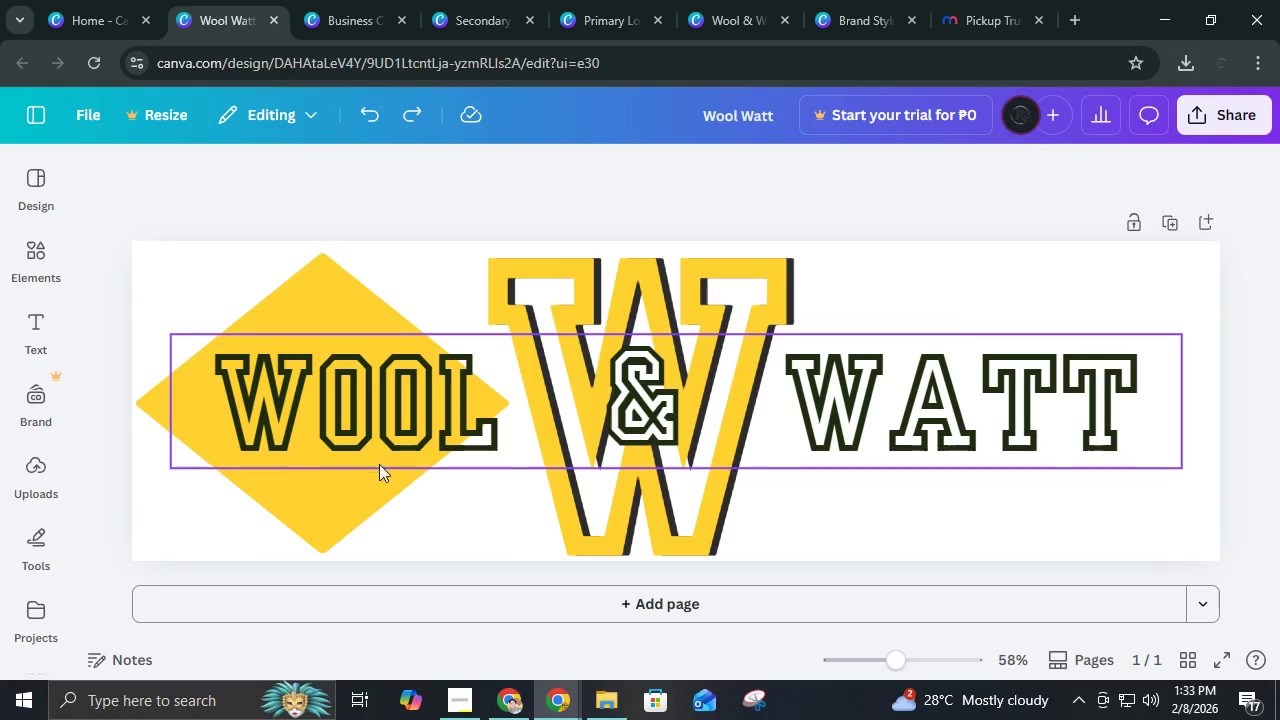 
left_click([353, 513])
 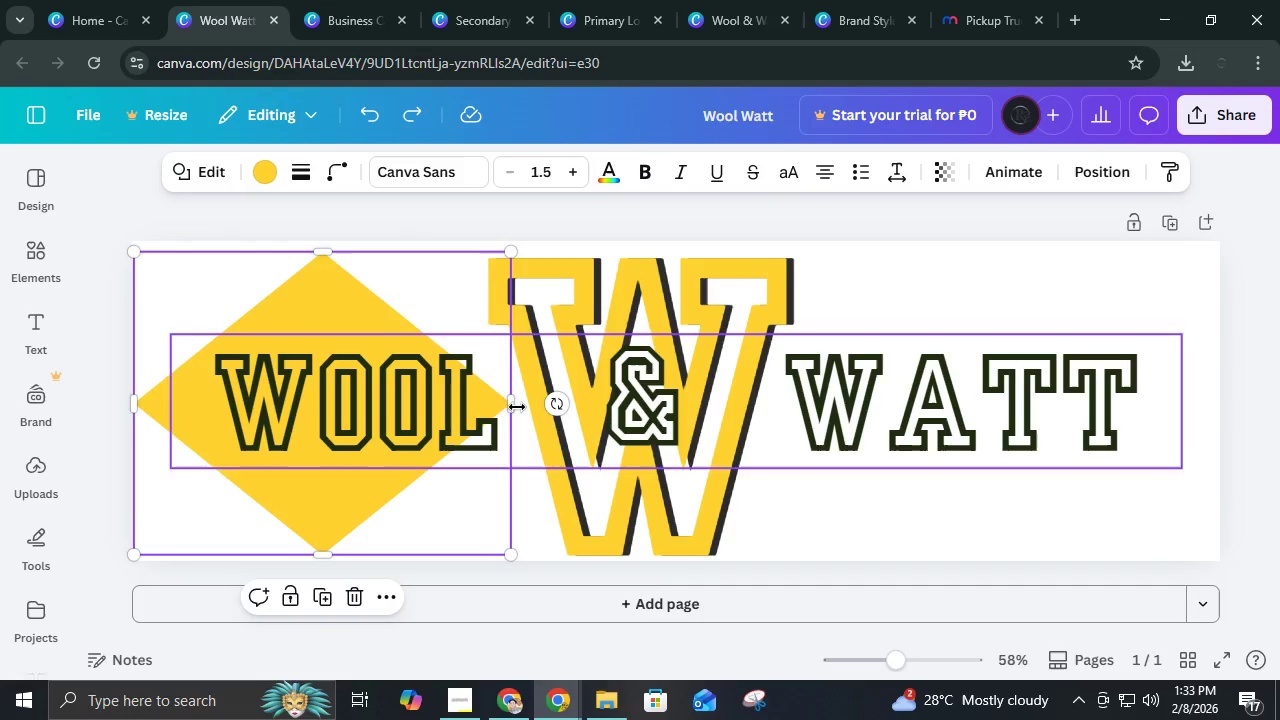 
left_click_drag(start_coordinate=[516, 404], to_coordinate=[1199, 394])
 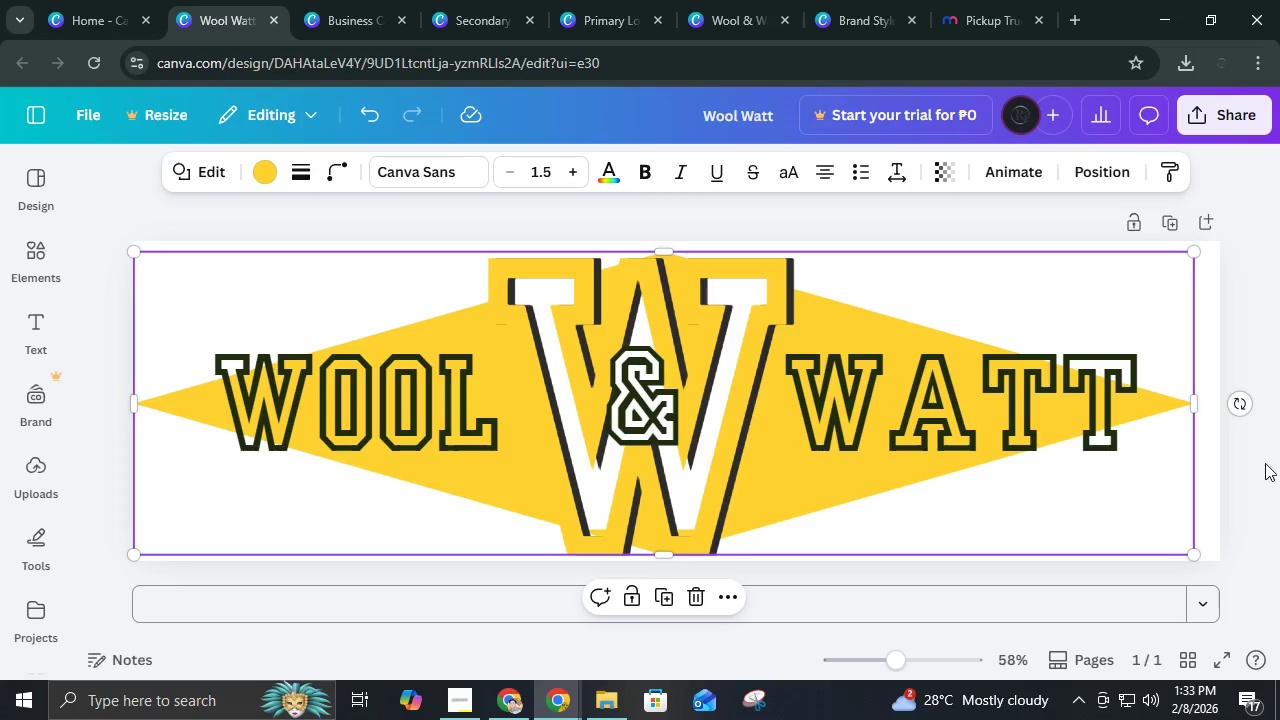 
left_click_drag(start_coordinate=[1202, 400], to_coordinate=[1233, 395])
 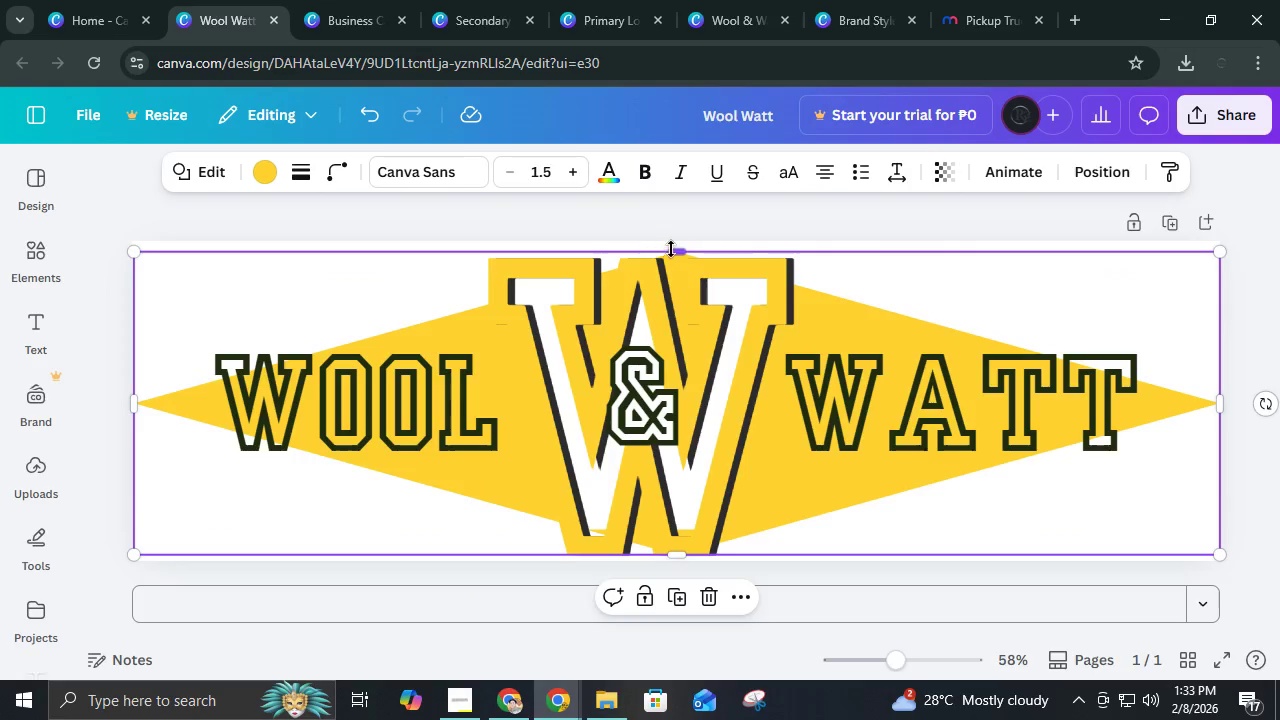 
left_click_drag(start_coordinate=[672, 249], to_coordinate=[679, 237])
 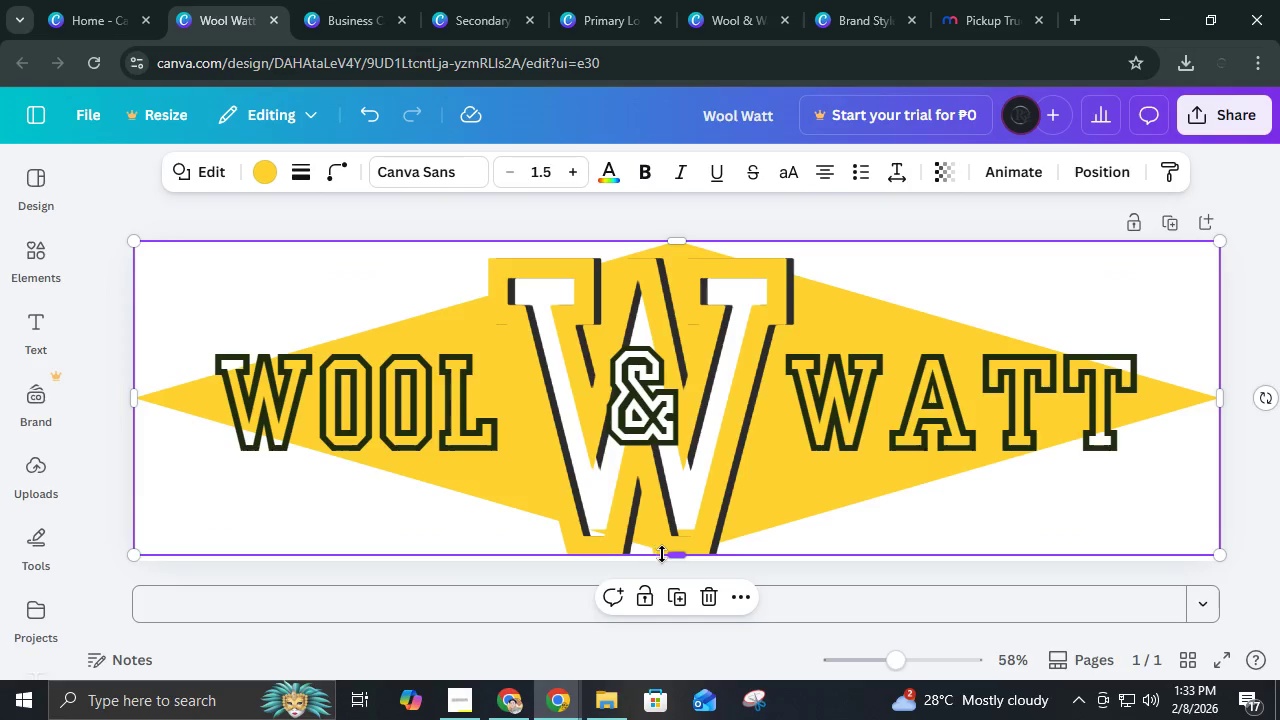 
left_click_drag(start_coordinate=[666, 556], to_coordinate=[669, 562])
 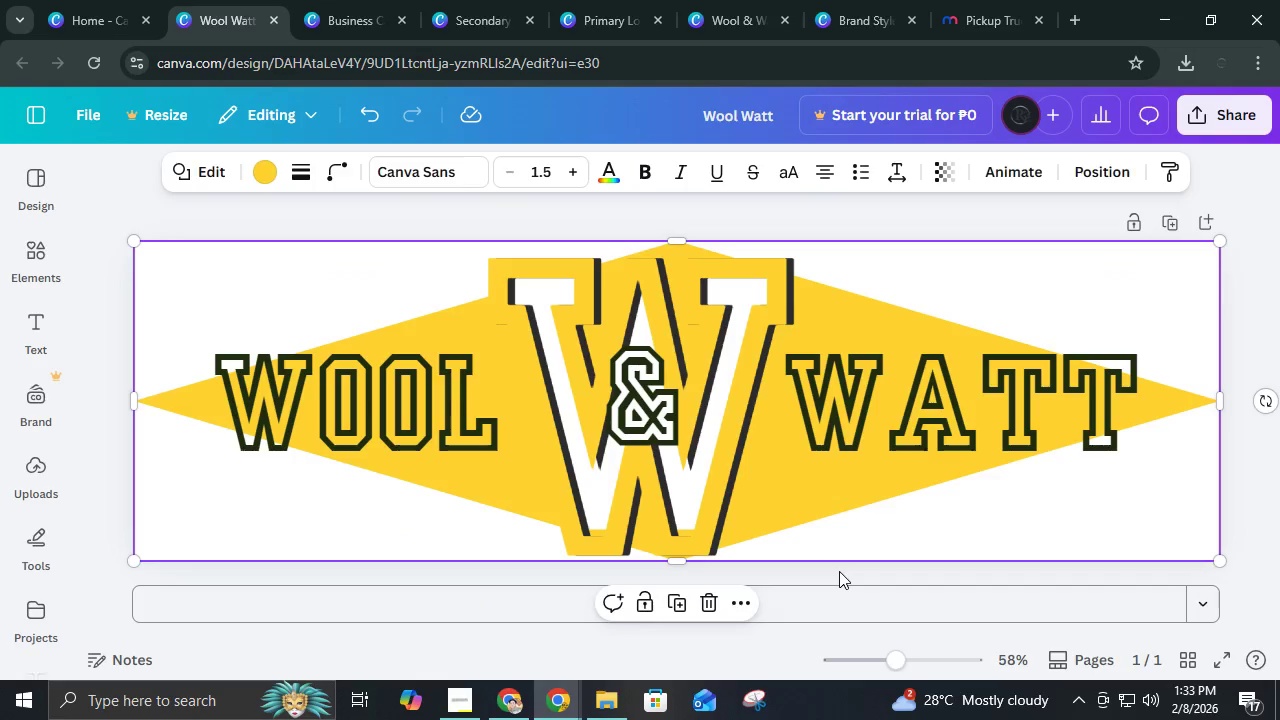 
left_click([839, 571])
 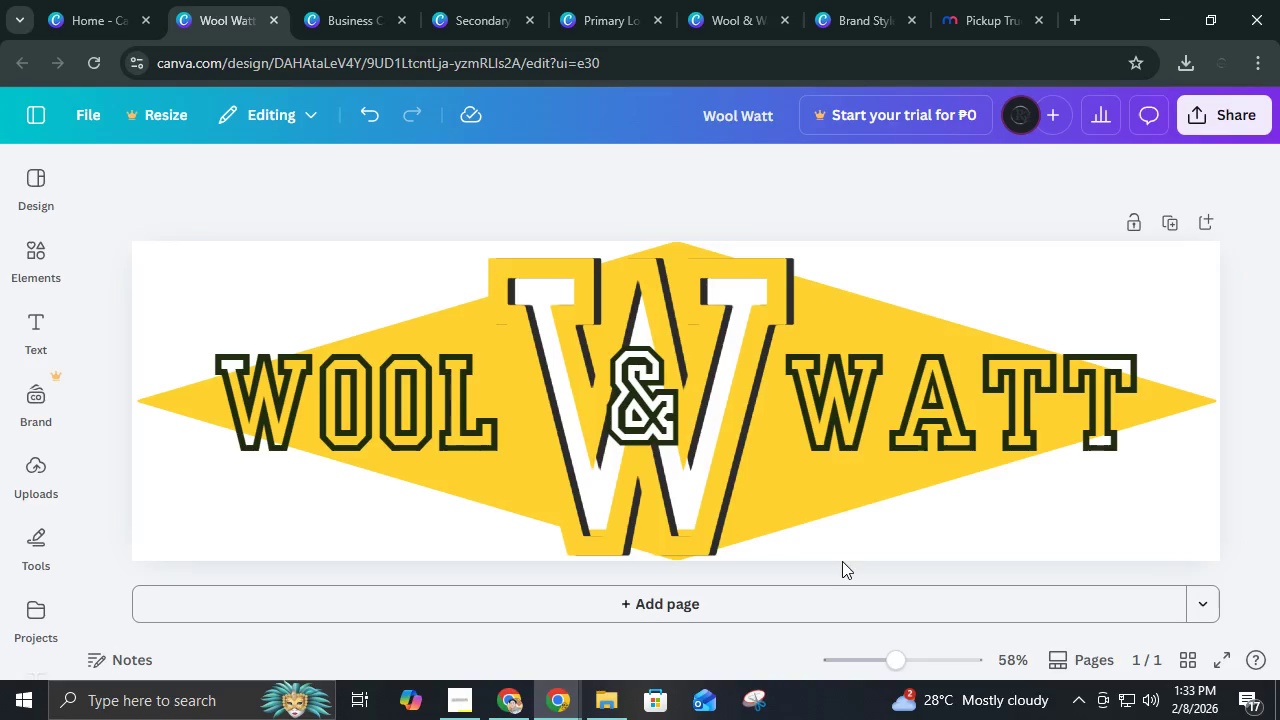 
left_click([869, 498])
 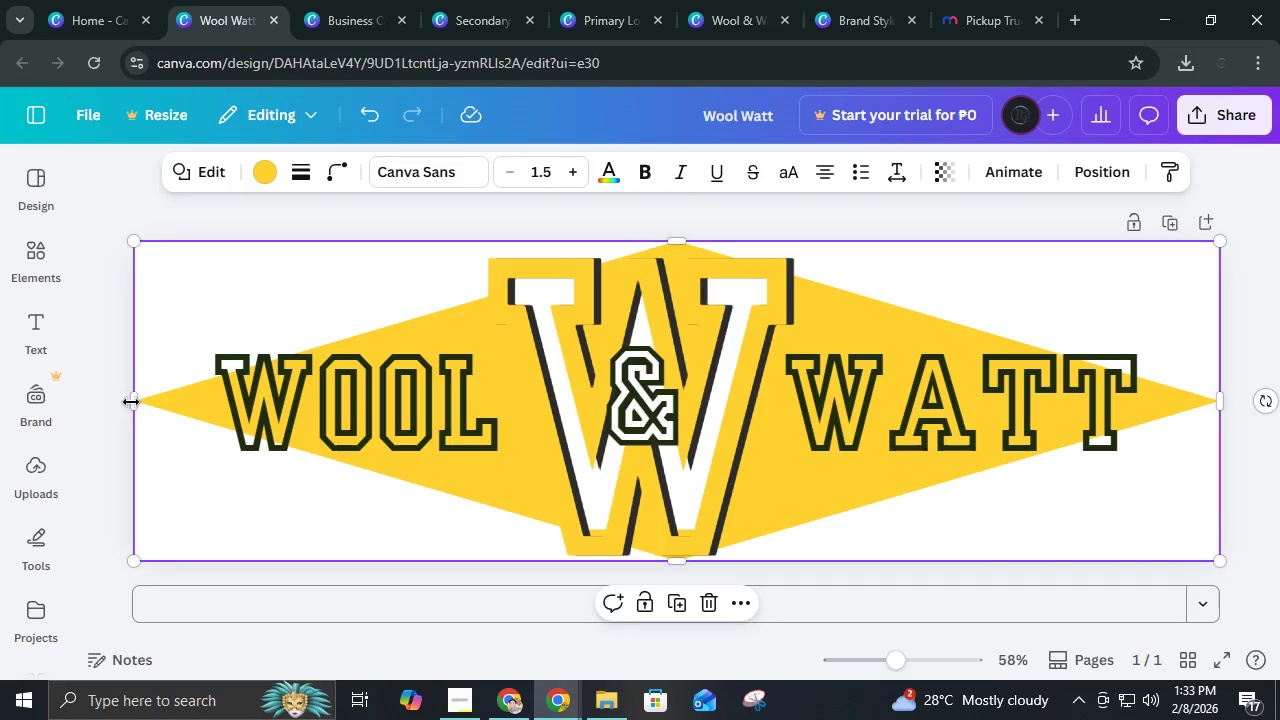 
left_click_drag(start_coordinate=[133, 402], to_coordinate=[126, 398])
 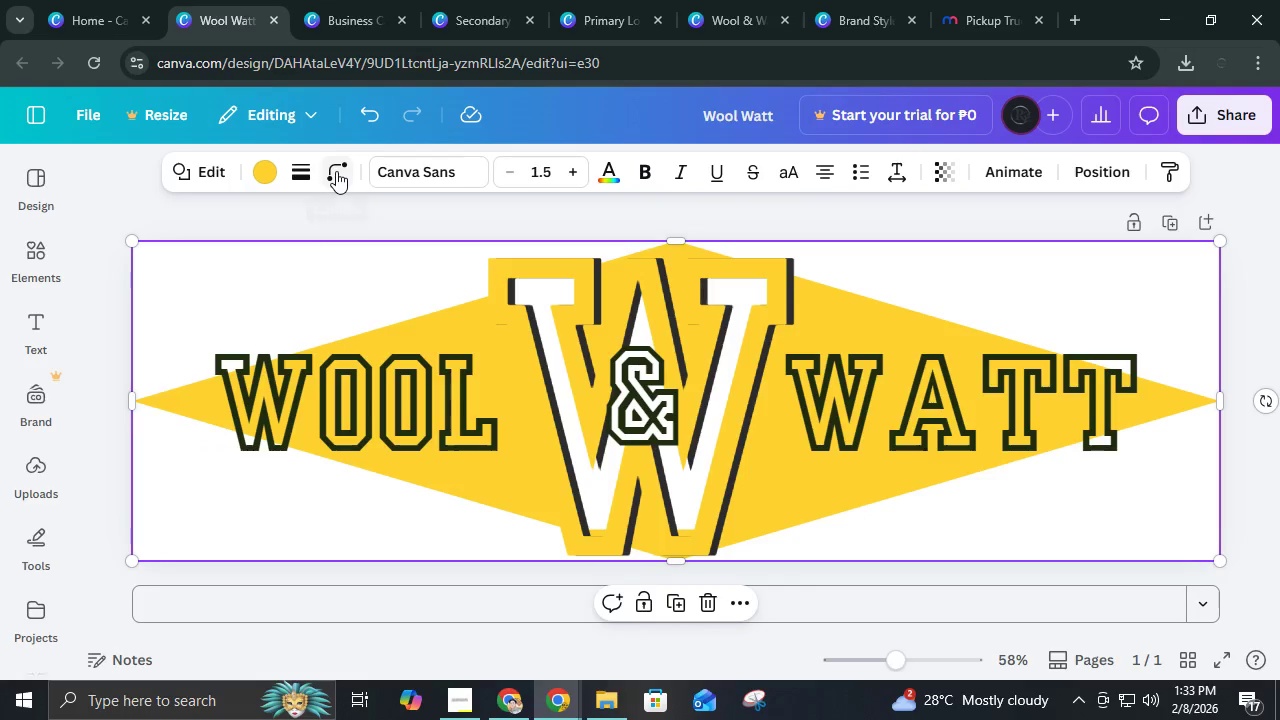 
left_click([336, 171])
 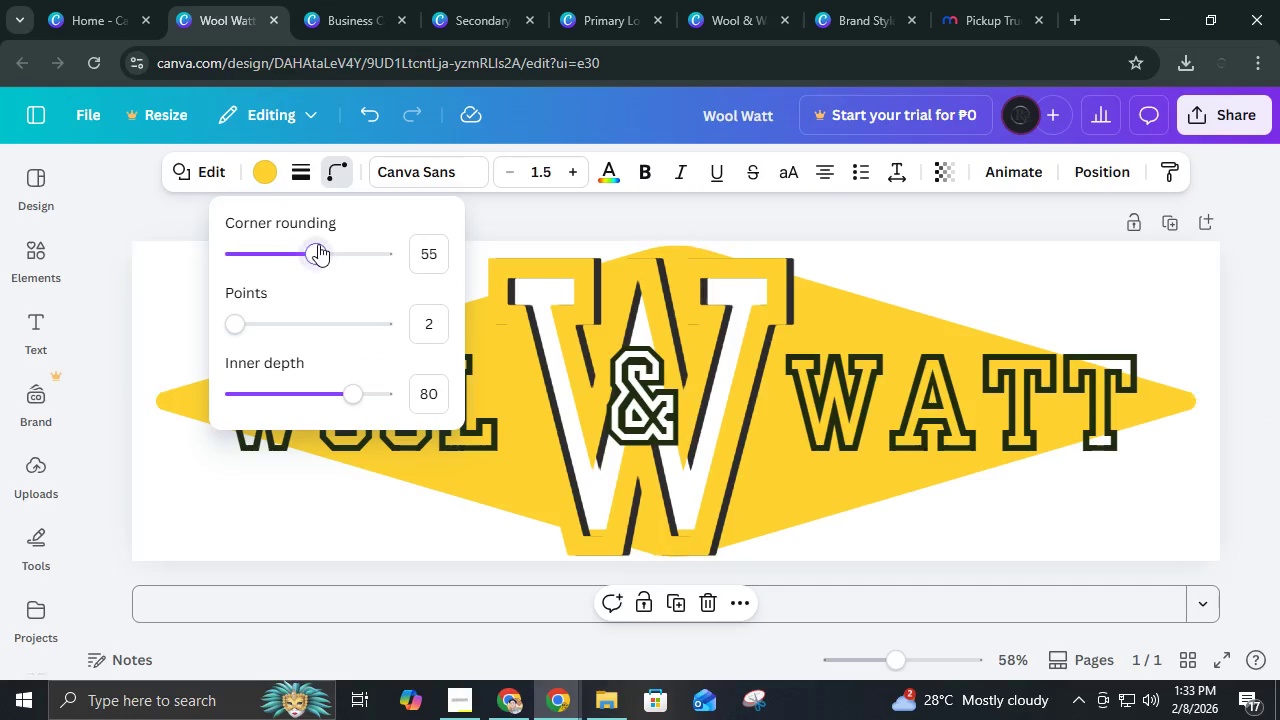 
double_click([341, 246])
 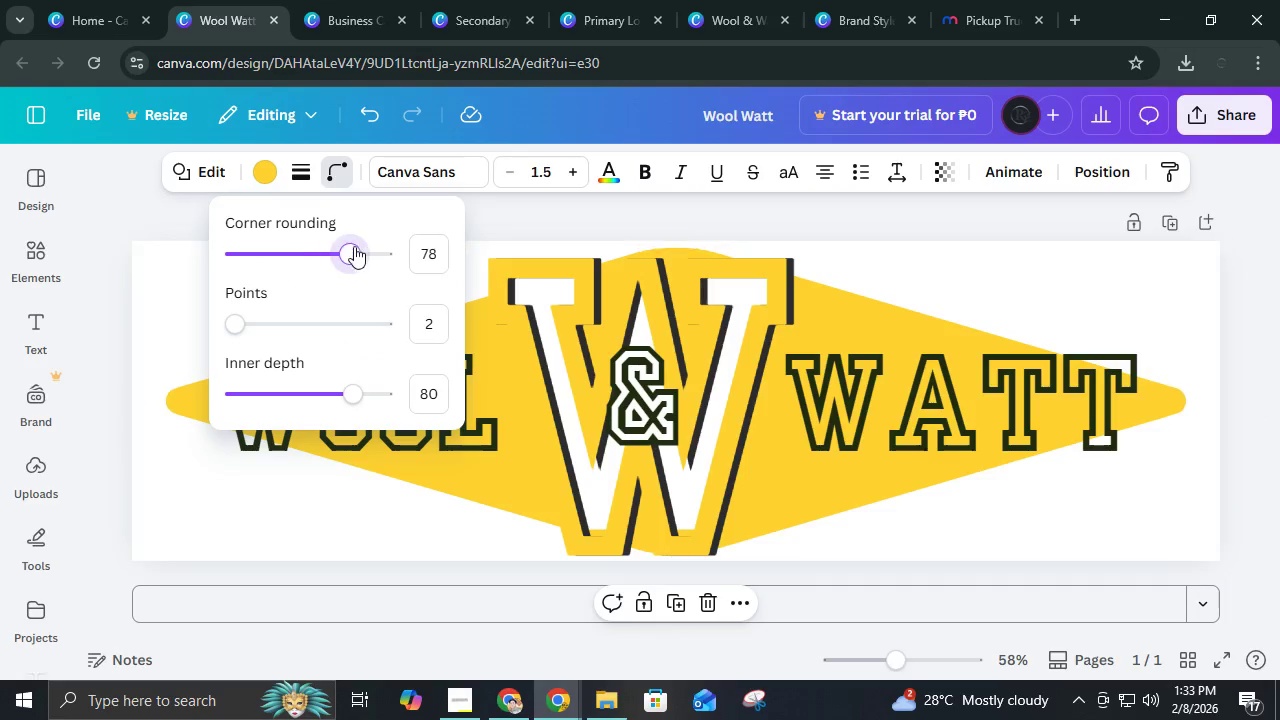 
left_click_drag(start_coordinate=[350, 246], to_coordinate=[502, 253])
 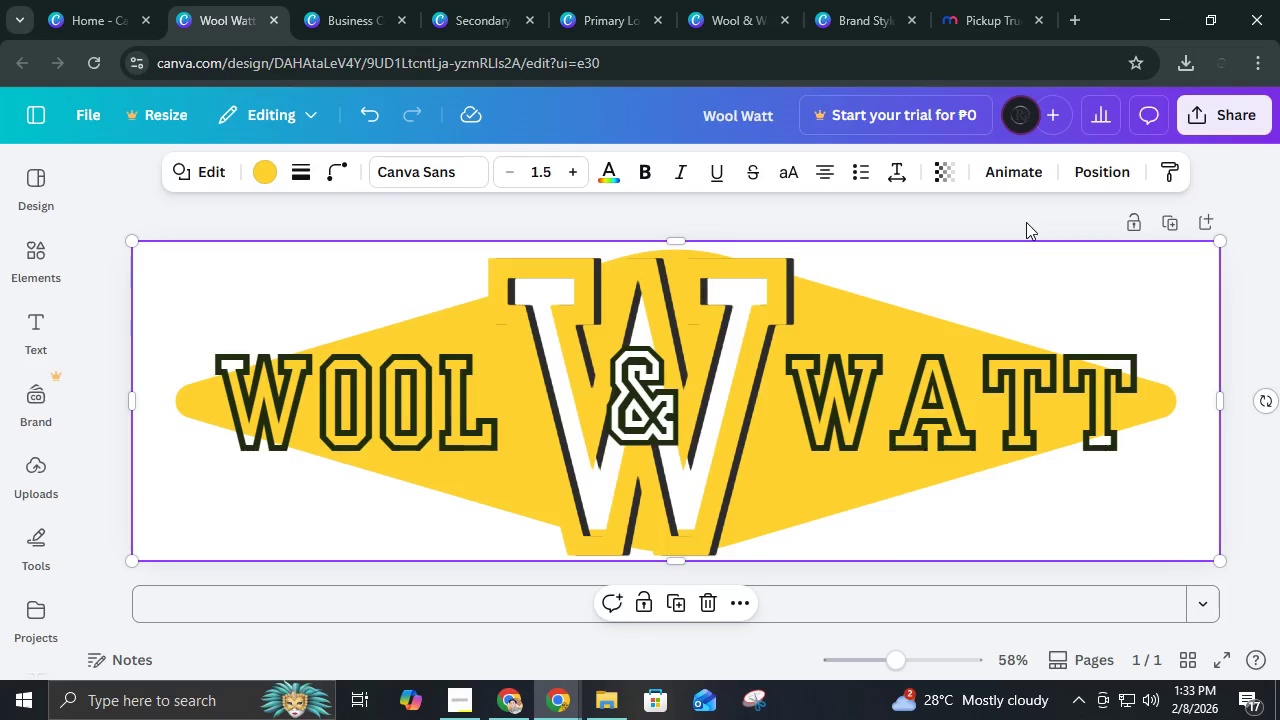 
double_click([1026, 222])
 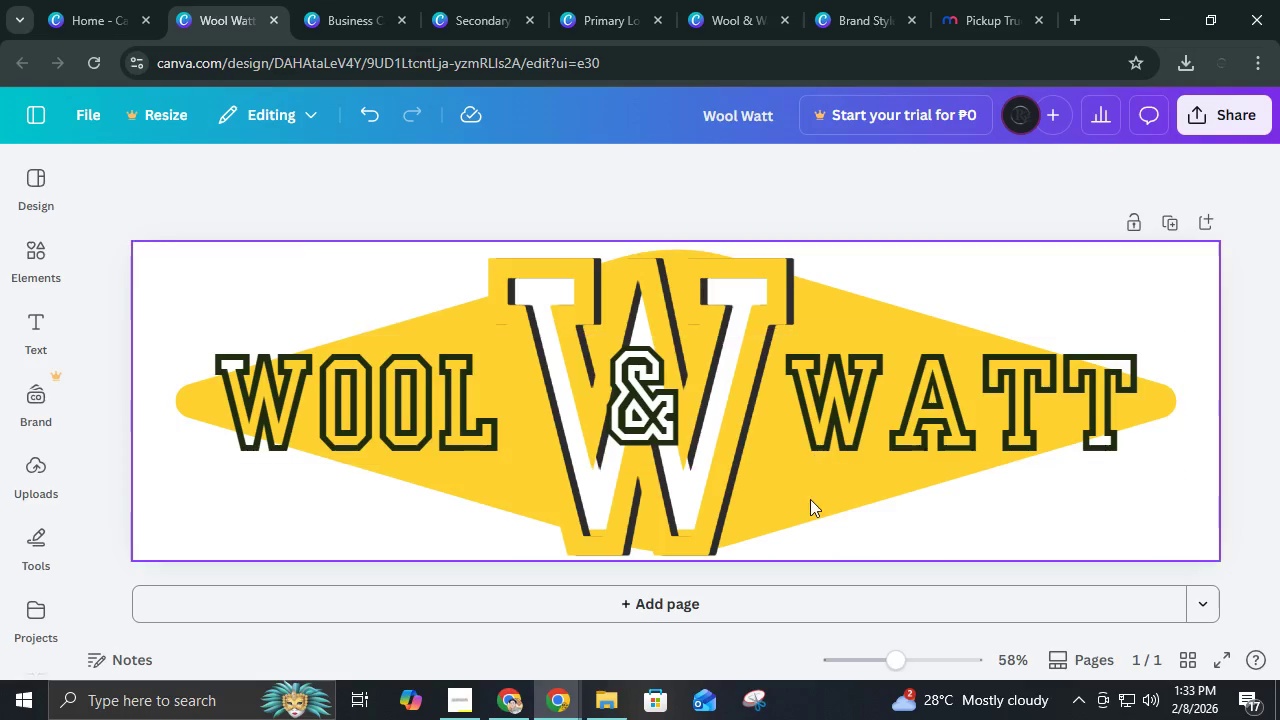 
left_click([808, 513])
 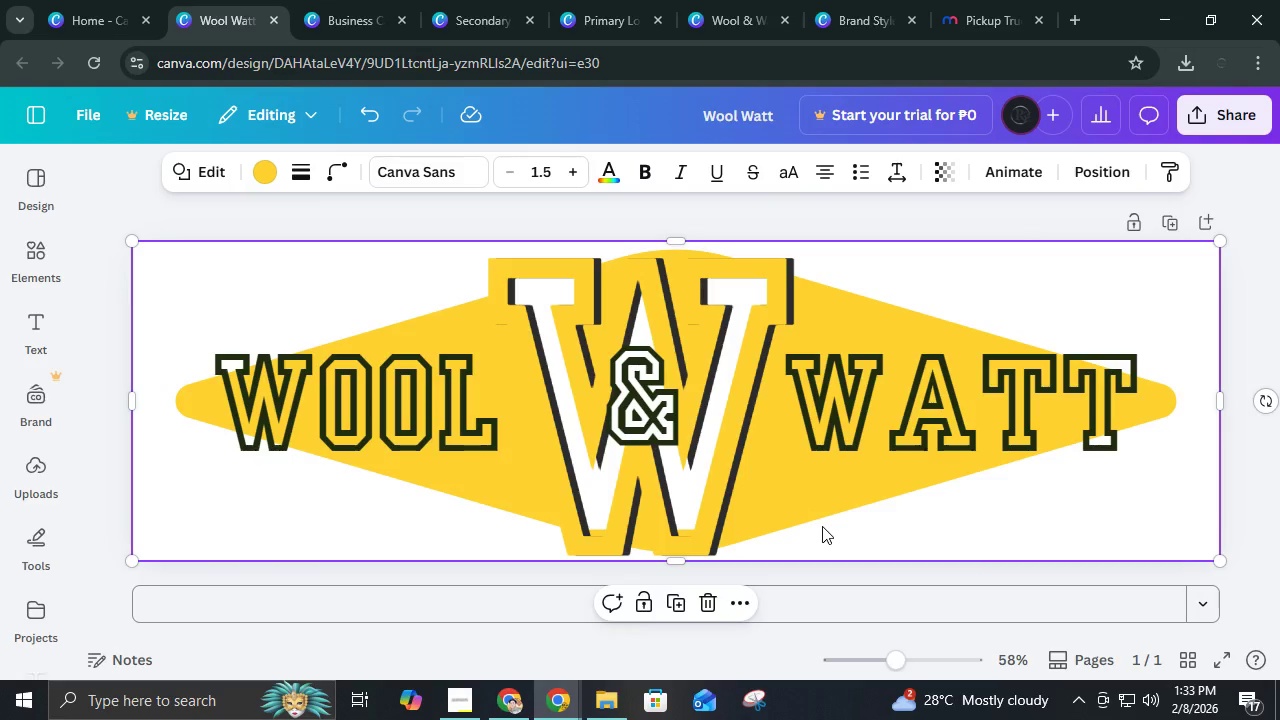 
left_click_drag(start_coordinate=[822, 526], to_coordinate=[804, 526])
 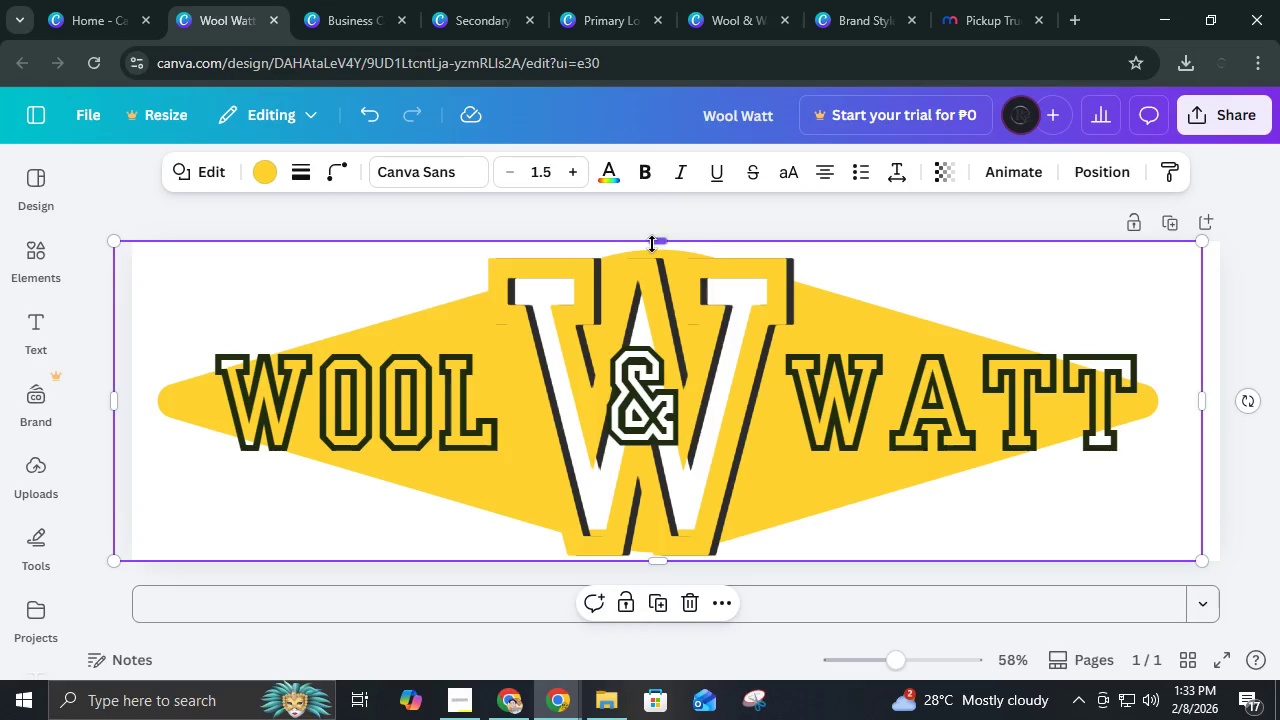 
left_click_drag(start_coordinate=[652, 244], to_coordinate=[668, 184])
 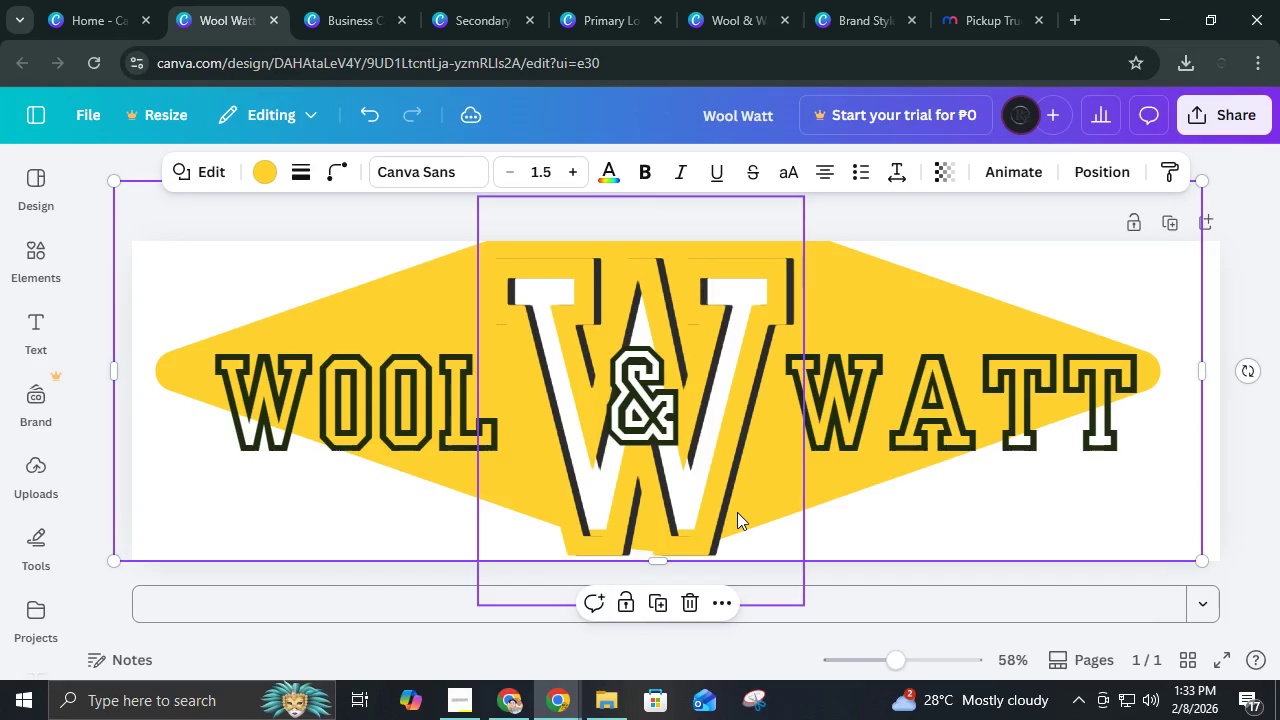 
key(Control+Z)
 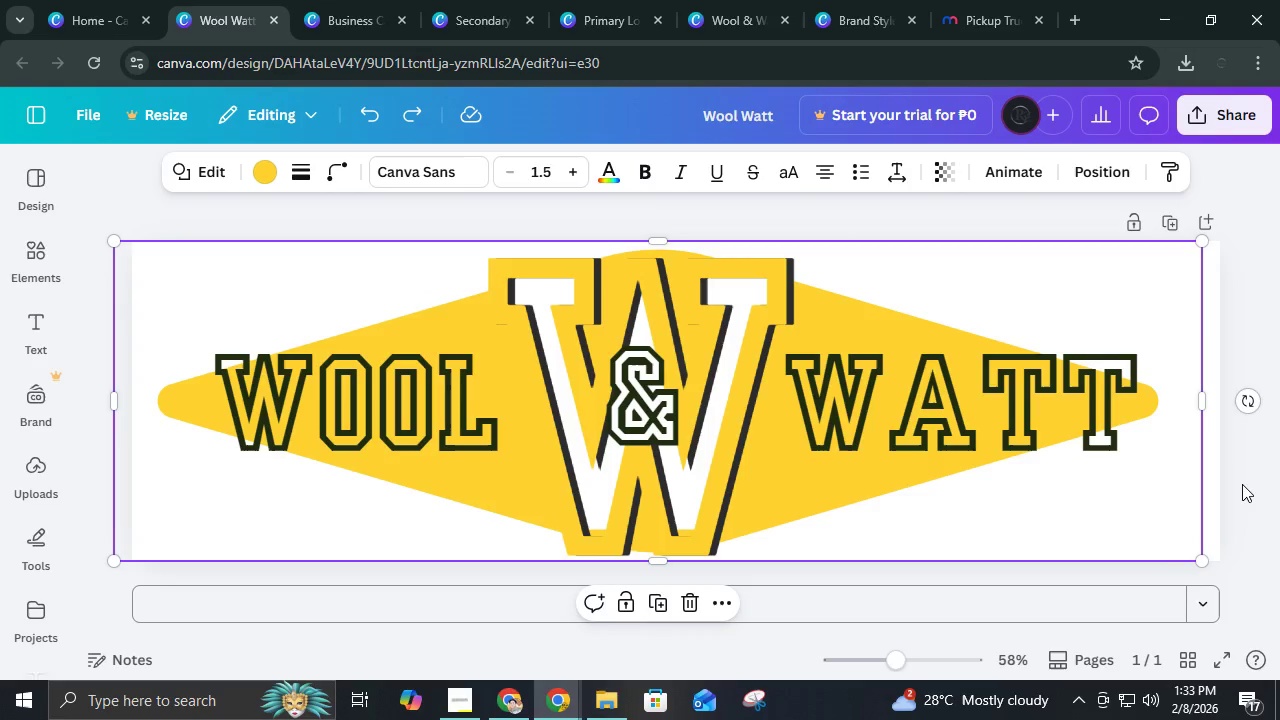 
left_click([1242, 485])
 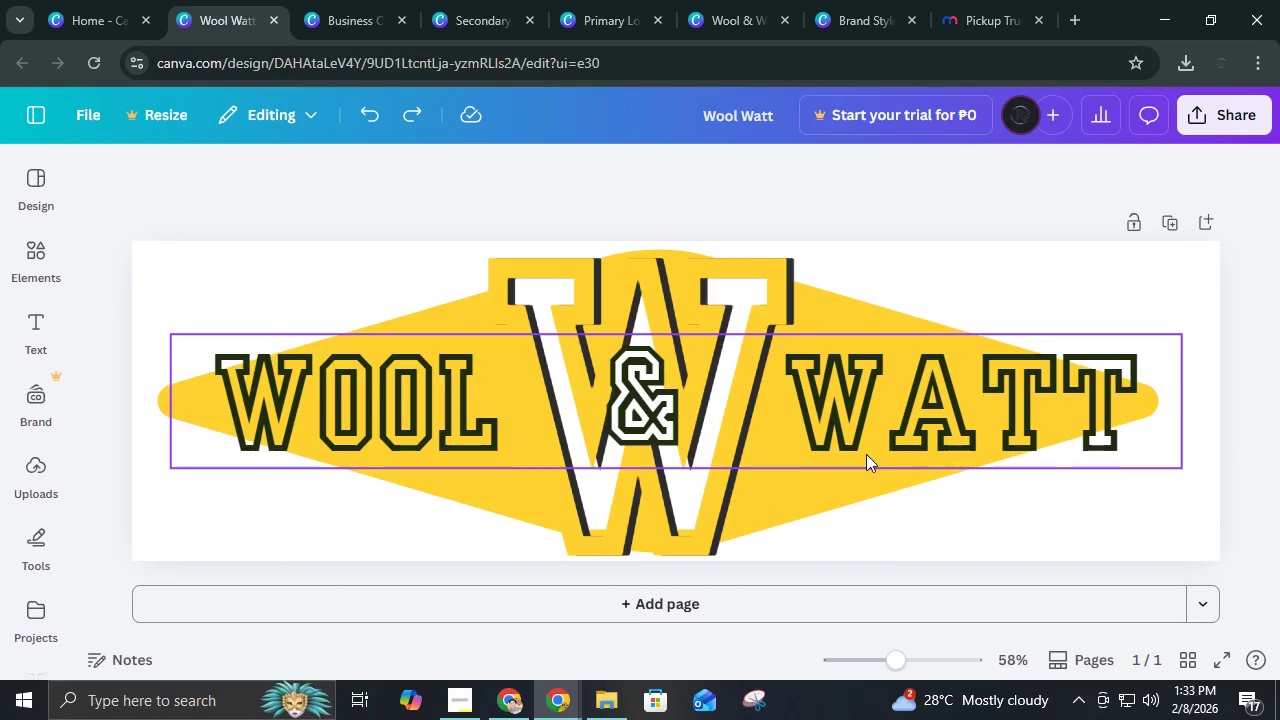 
left_click([865, 457])
 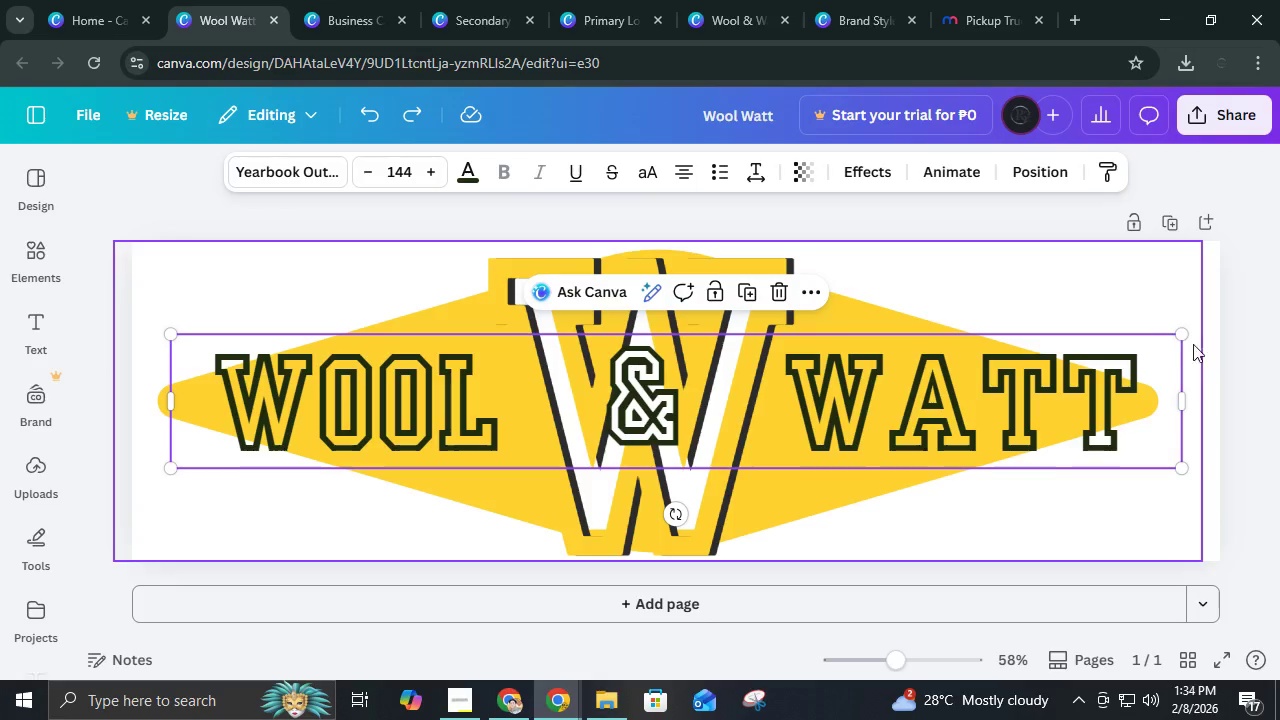 
left_click_drag(start_coordinate=[1184, 329], to_coordinate=[1119, 372])
 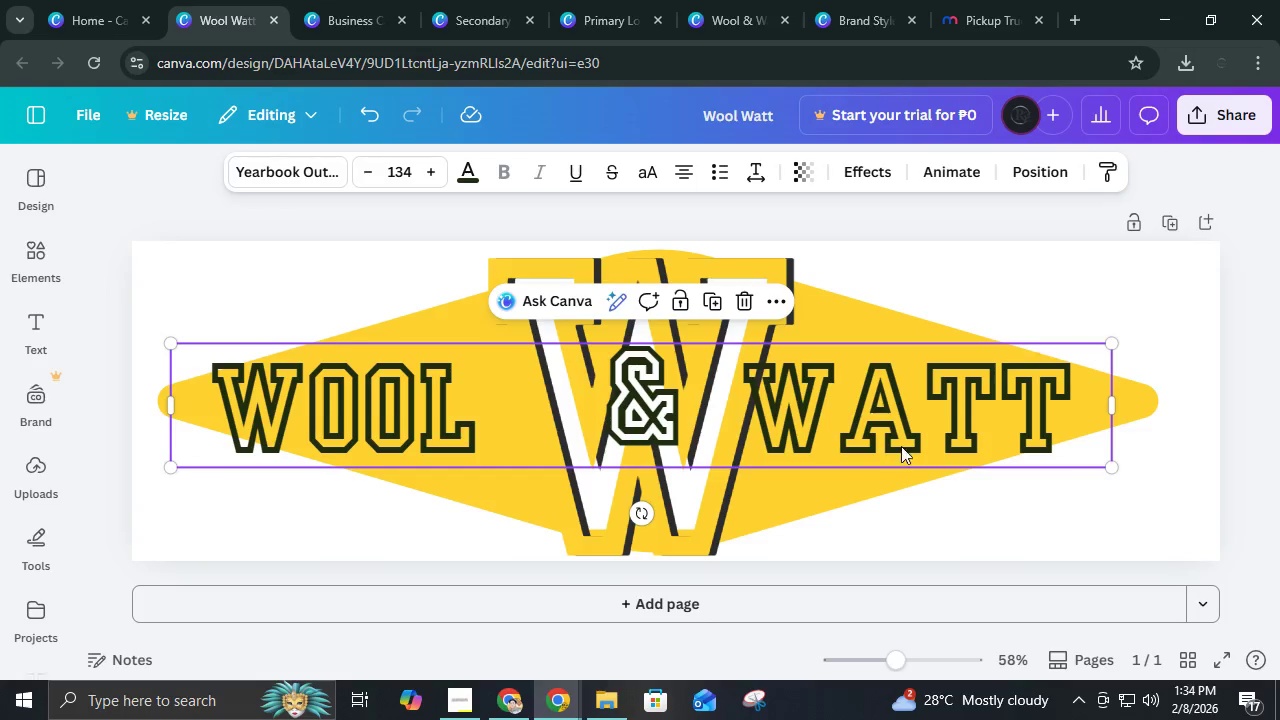 
left_click_drag(start_coordinate=[891, 449], to_coordinate=[932, 439])
 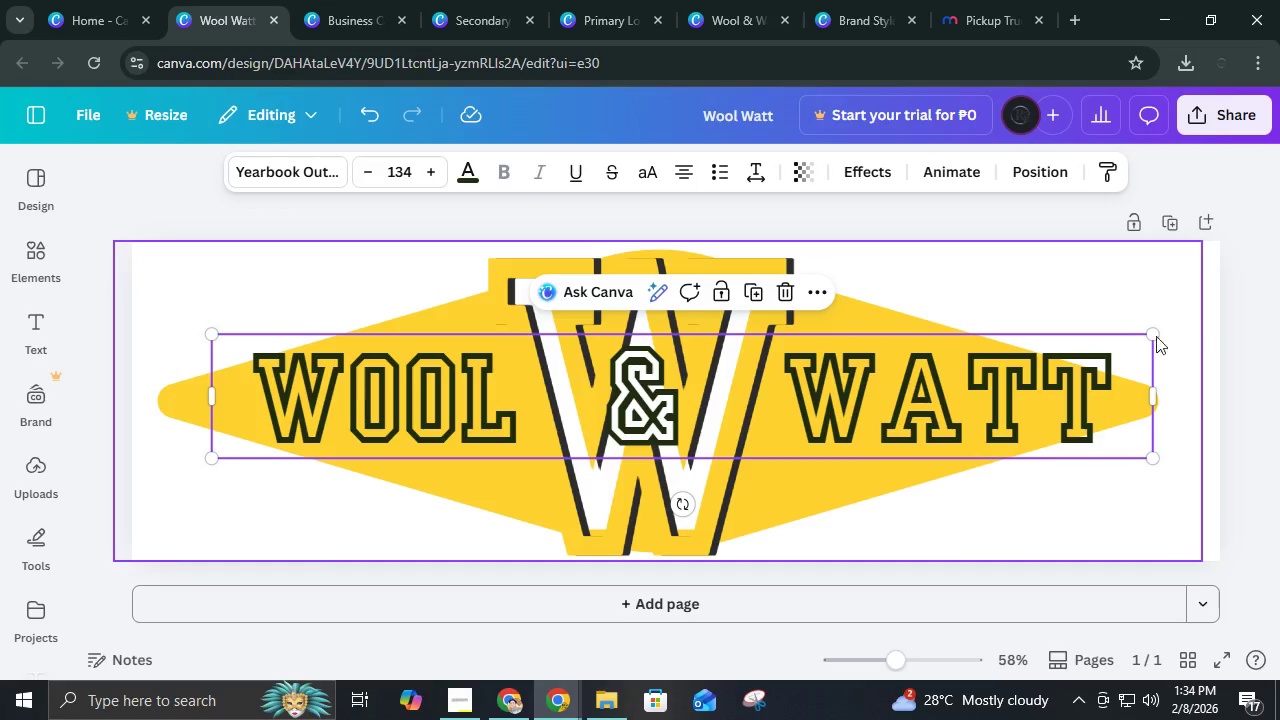 
left_click_drag(start_coordinate=[1155, 337], to_coordinate=[1092, 366])
 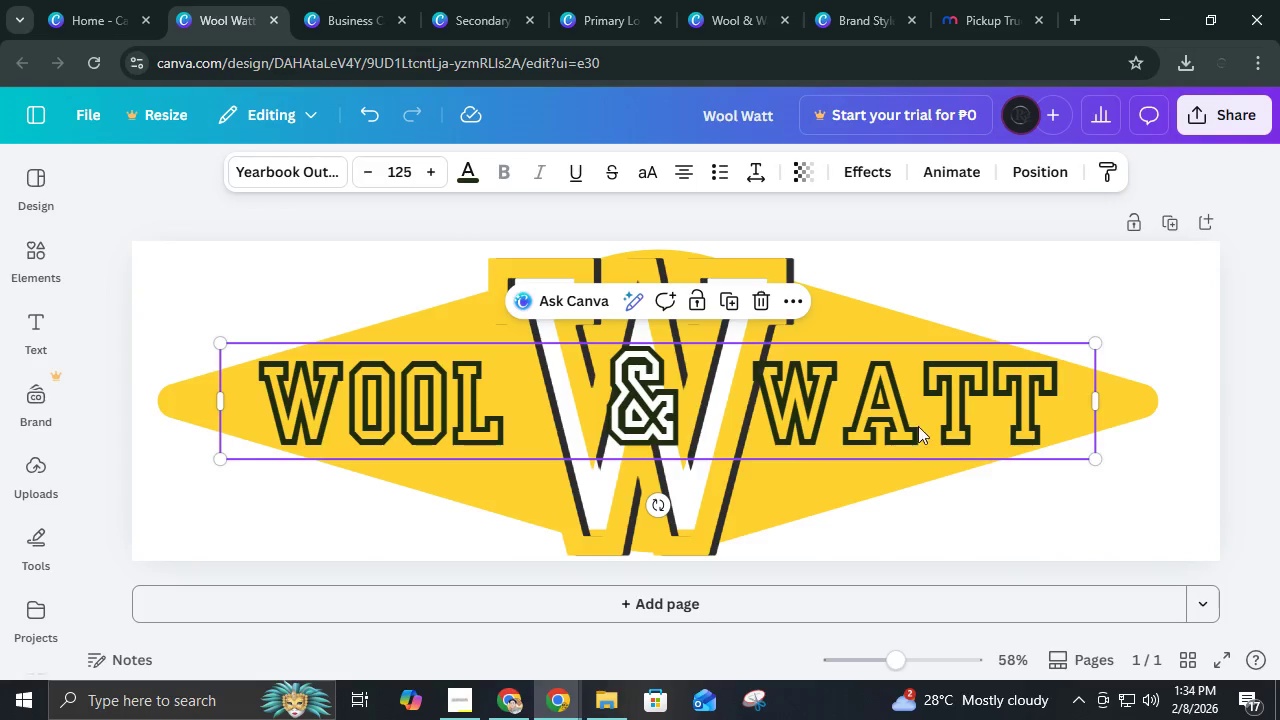 
wait(6.55)
 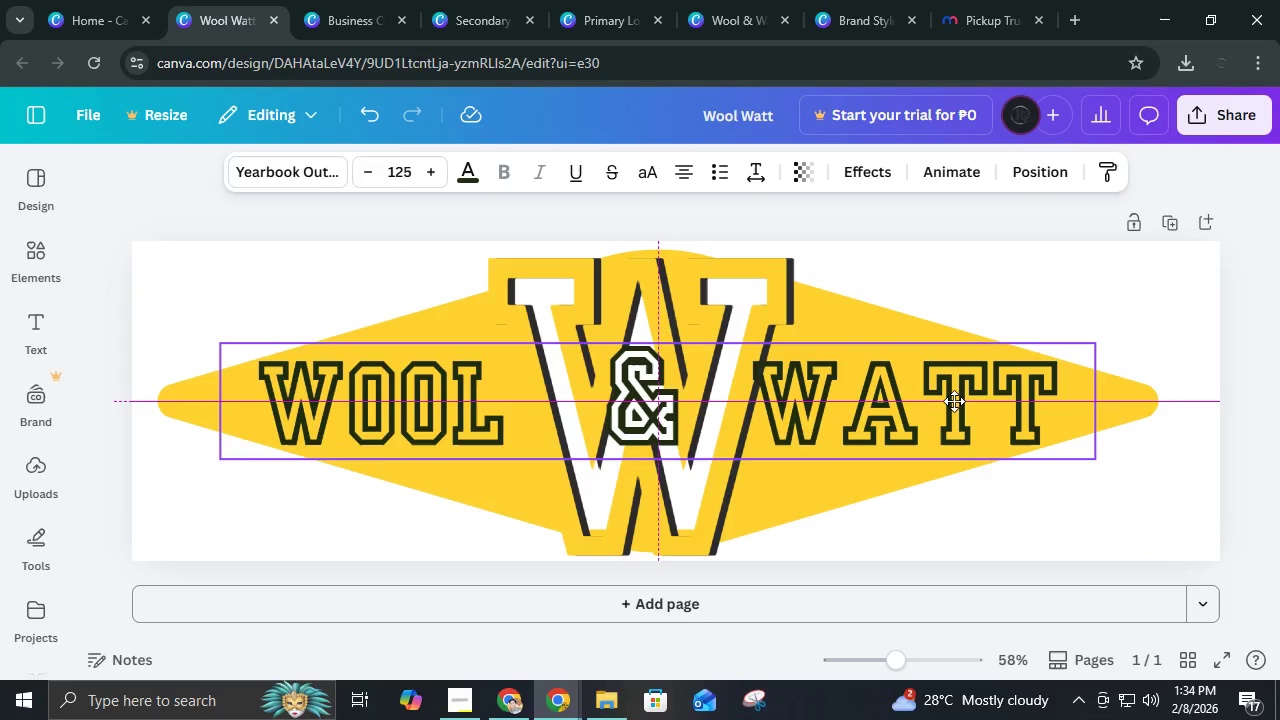 
left_click([928, 522])
 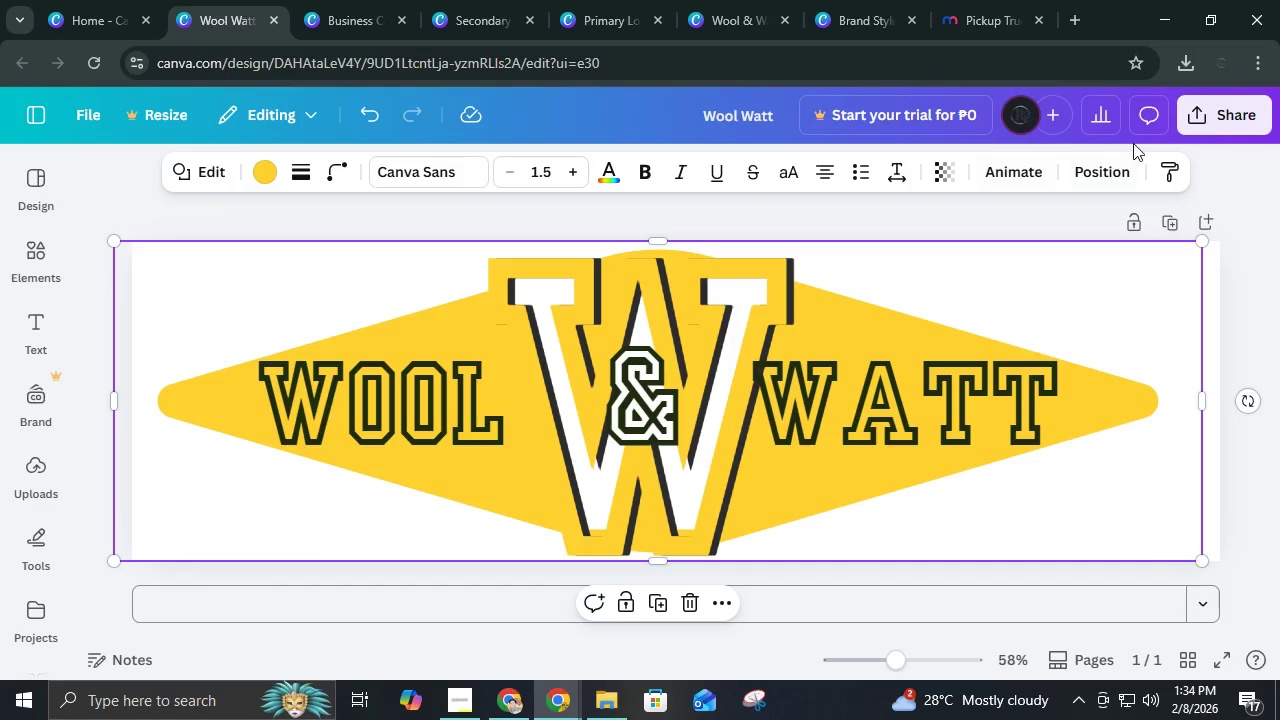 
left_click([1216, 117])
 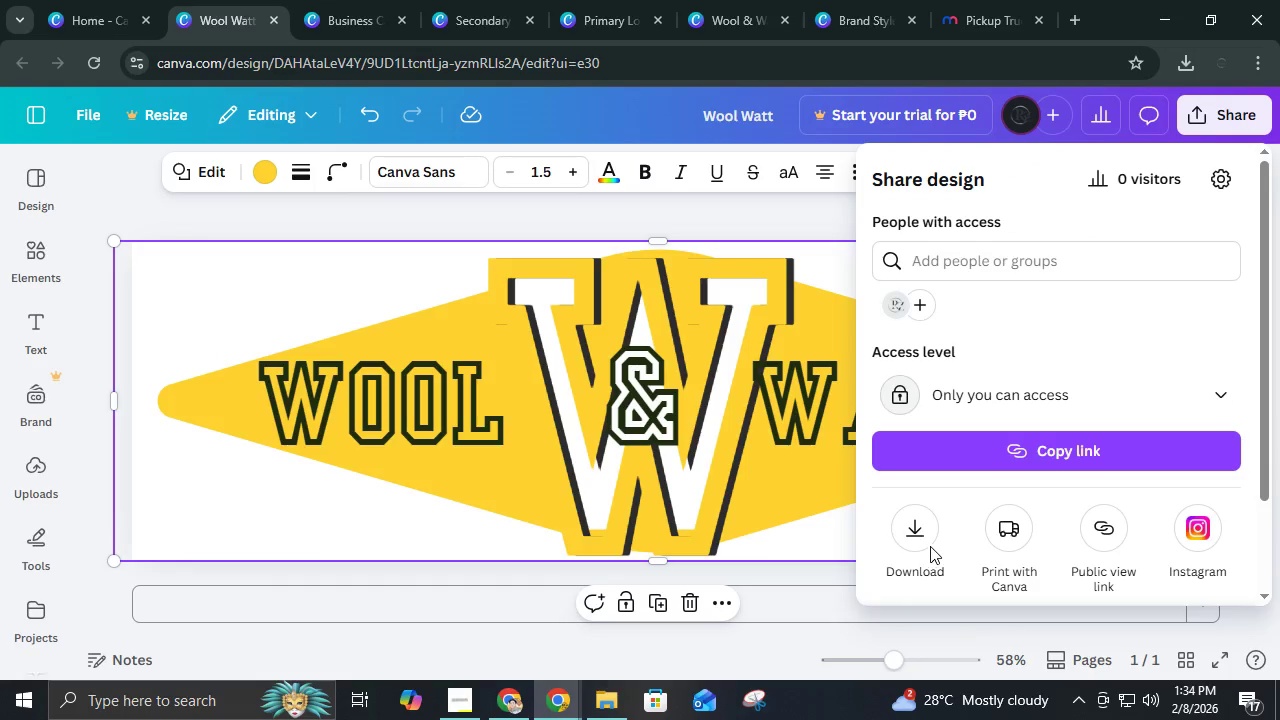 
left_click([923, 541])
 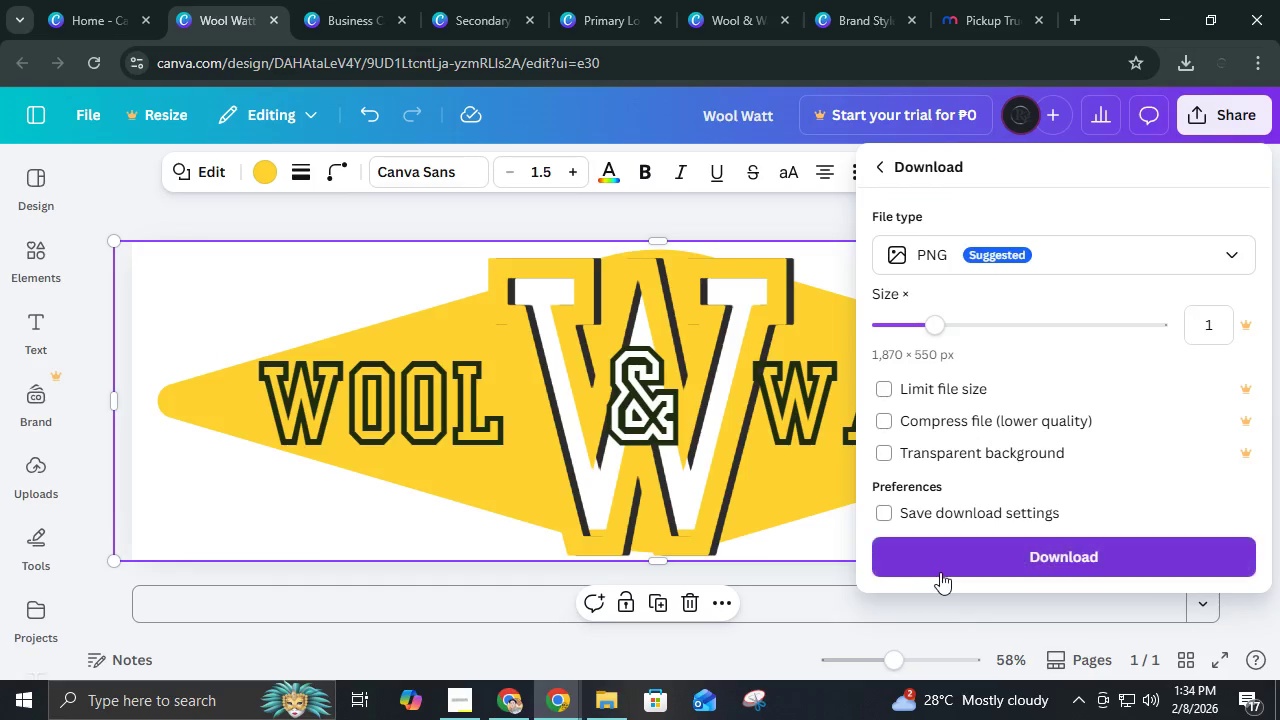 
left_click([942, 572])
 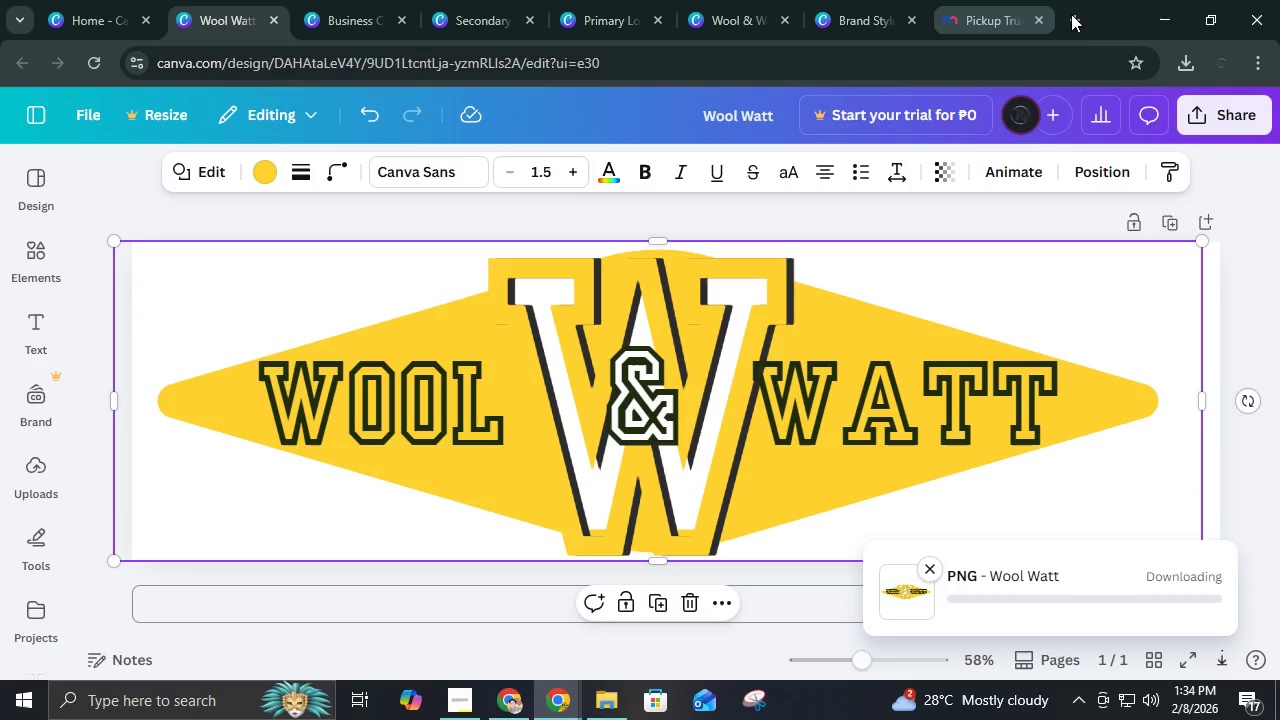 
left_click([1083, 18])
 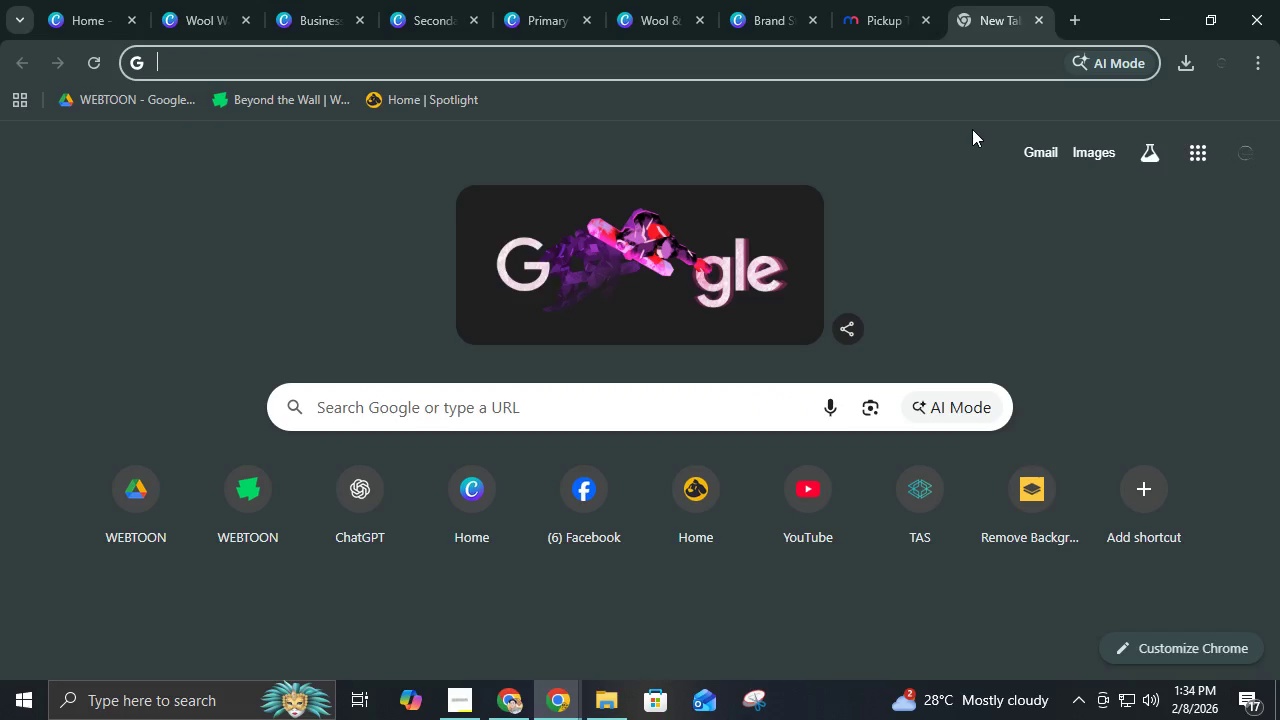 
type(bakc)
 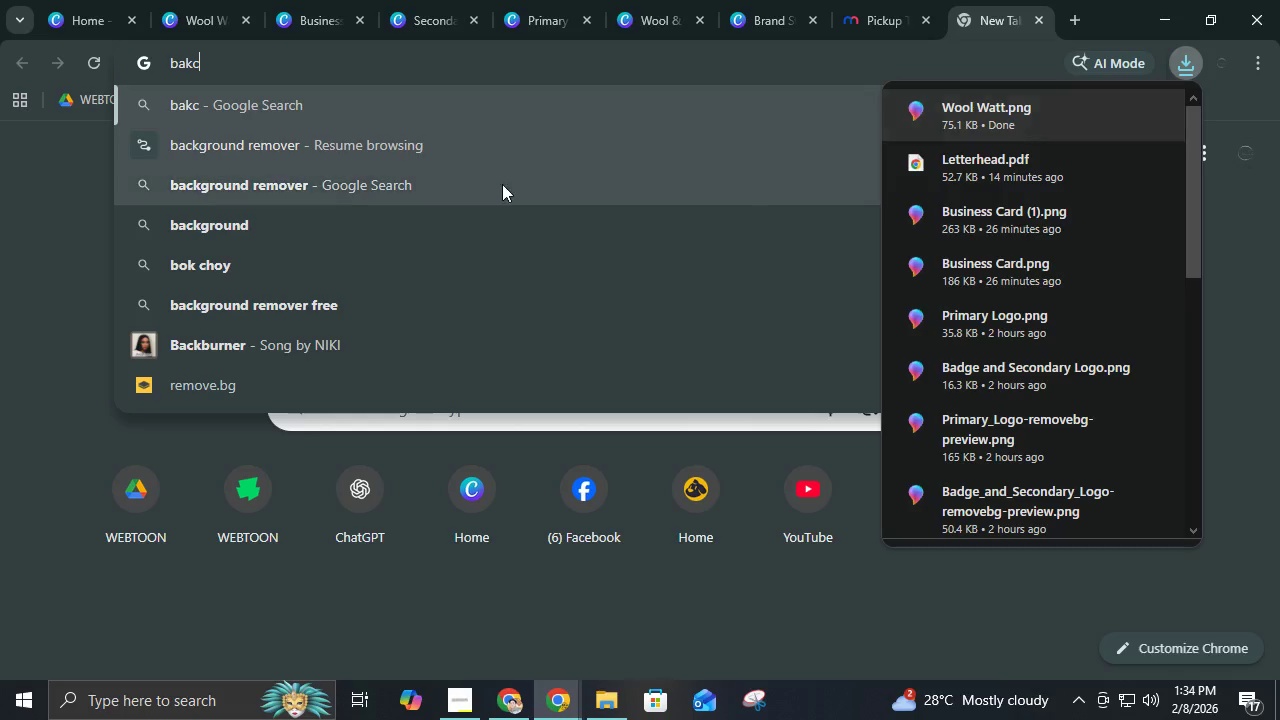 
left_click([405, 140])
 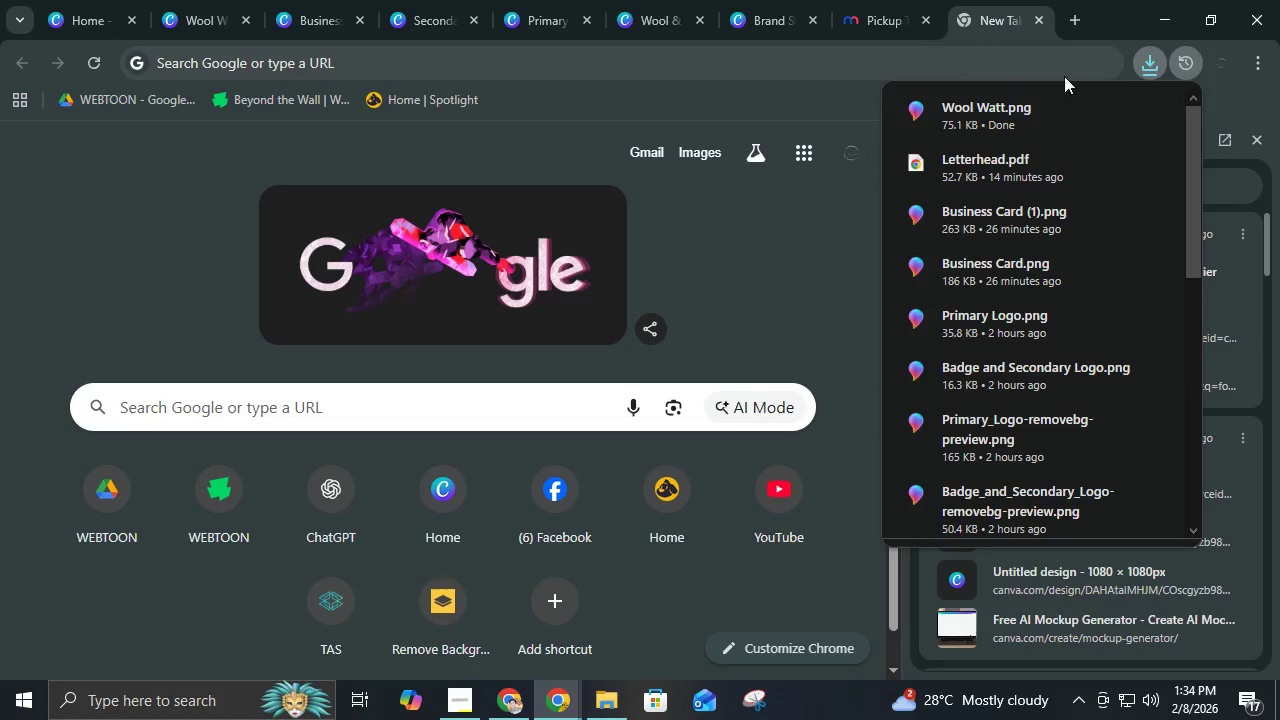 
left_click([1264, 139])
 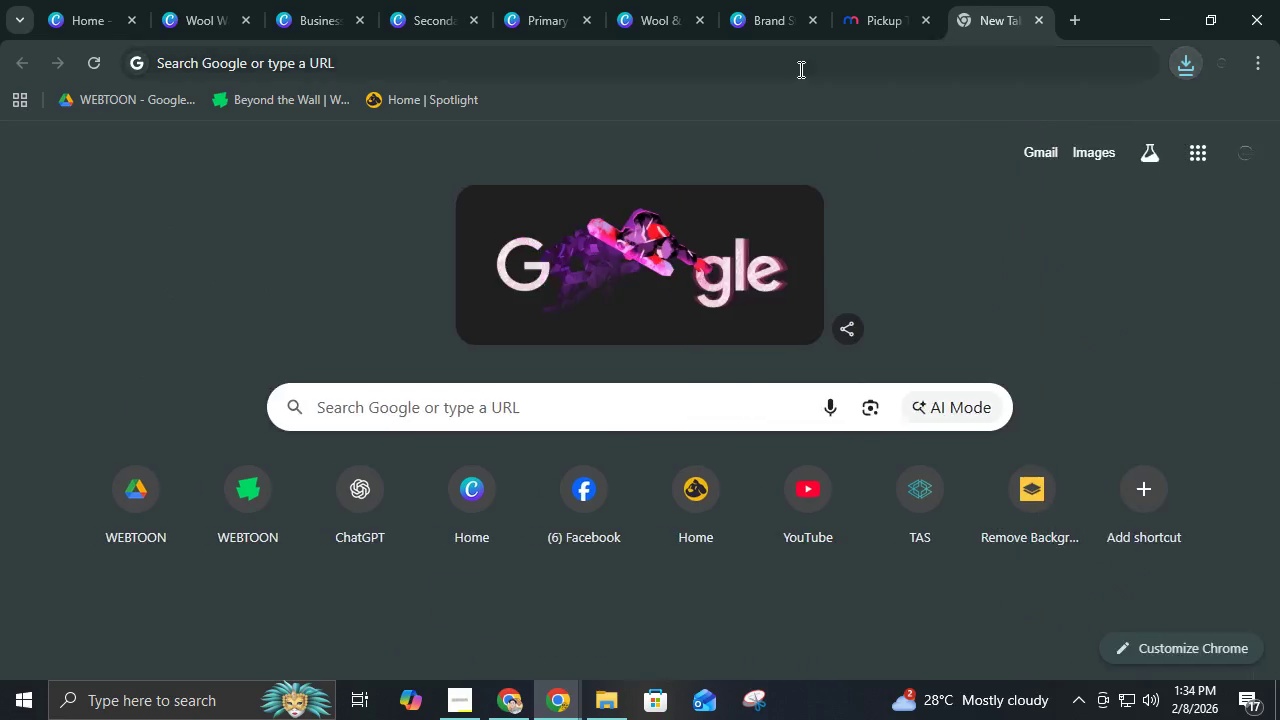 
left_click([799, 69])
 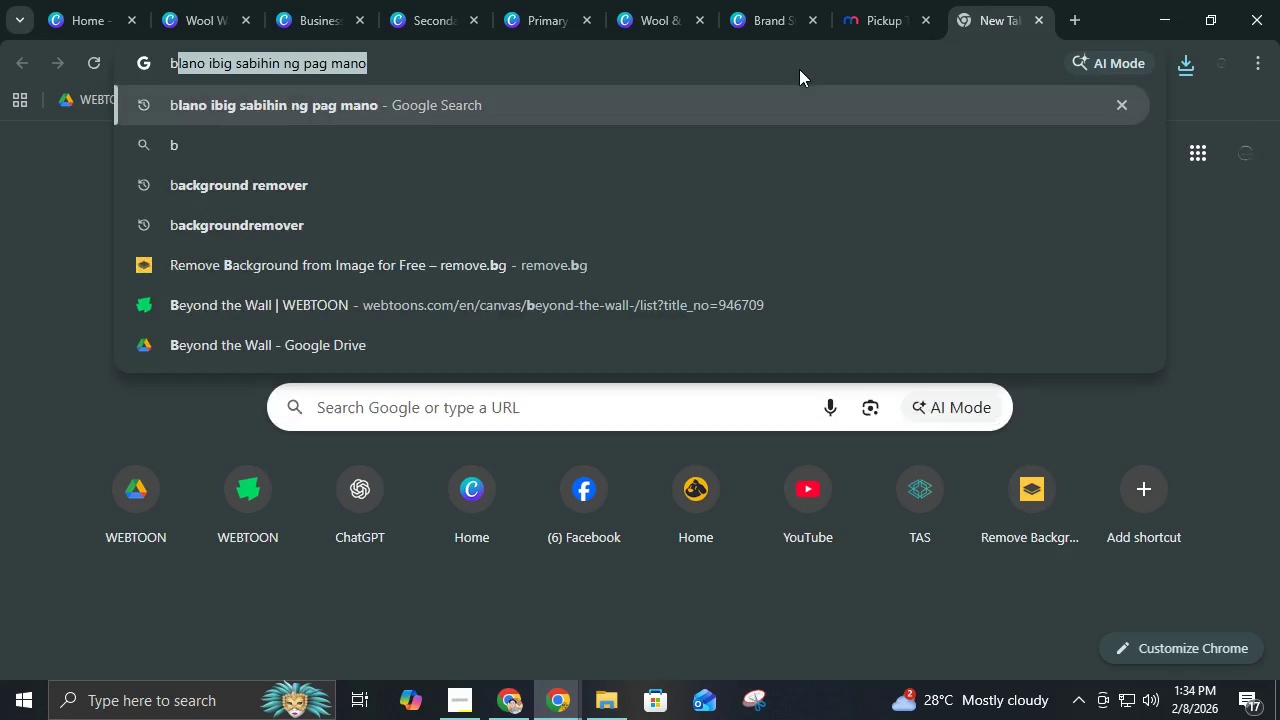 
type(bakc)
key(Backspace)
key(Backspace)
type(ck)
 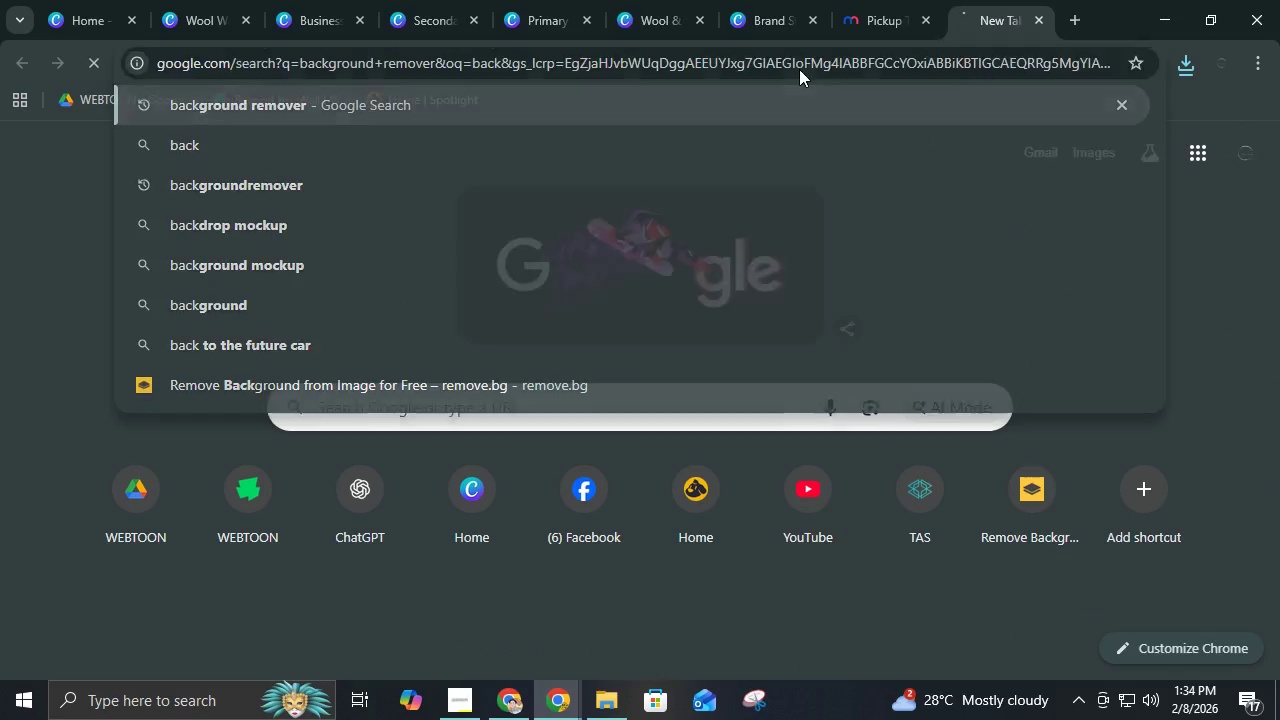 
key(Enter)
 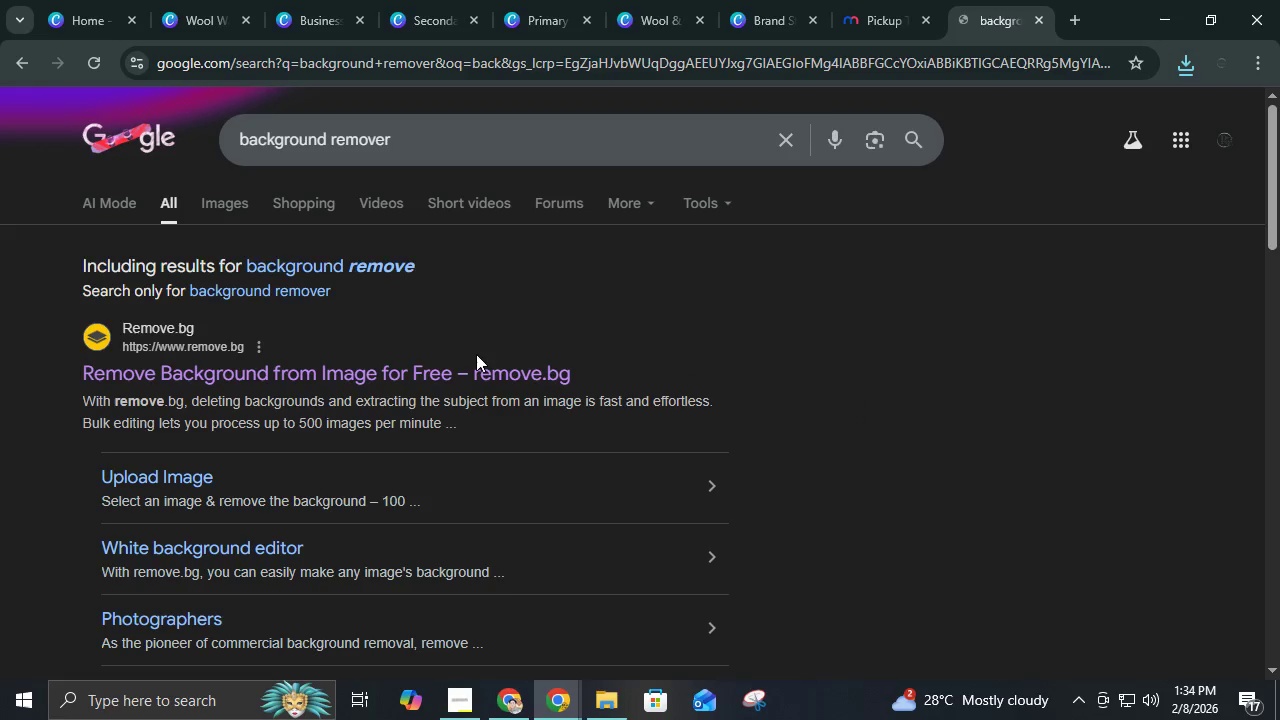 
left_click([481, 383])
 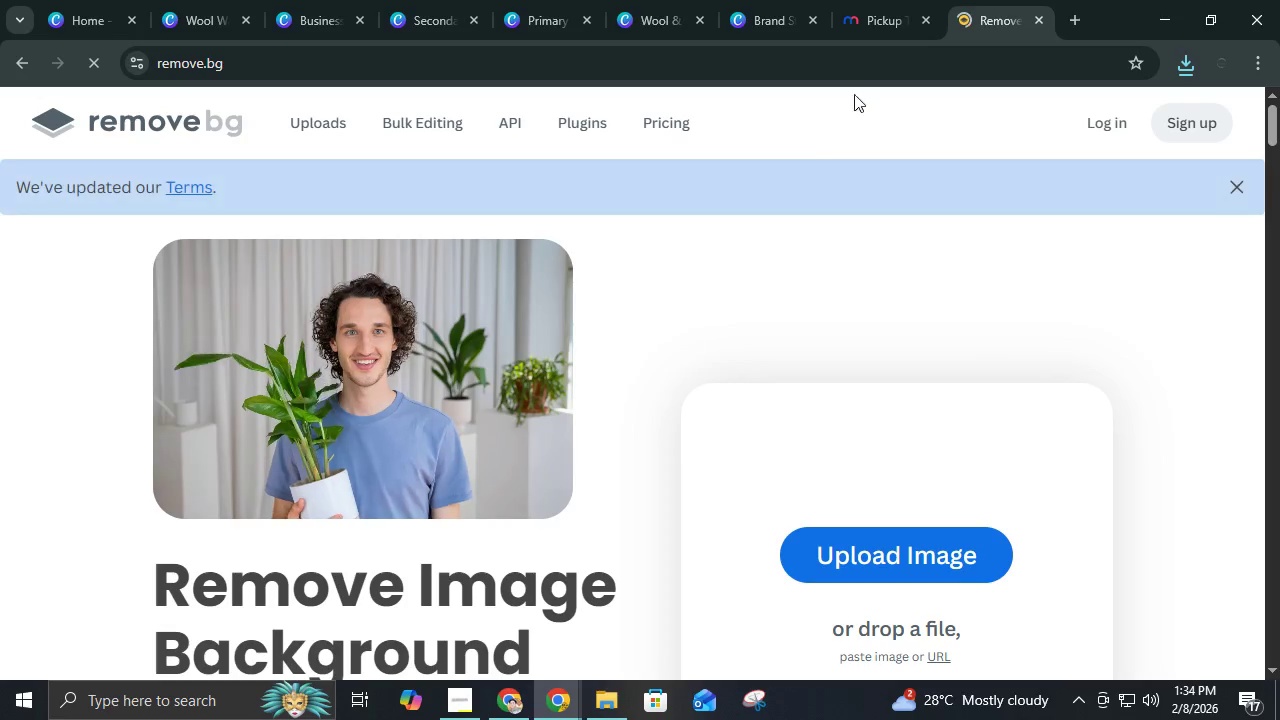 
left_click([851, 555])
 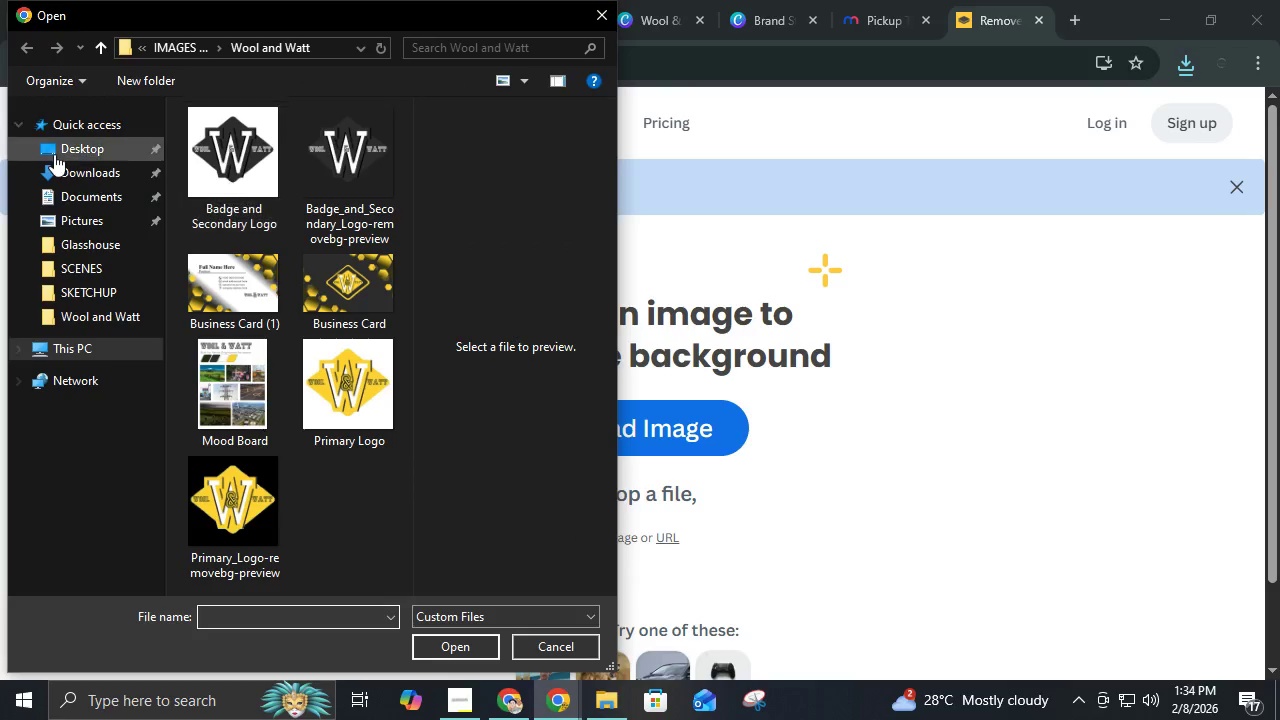 
left_click([59, 183])
 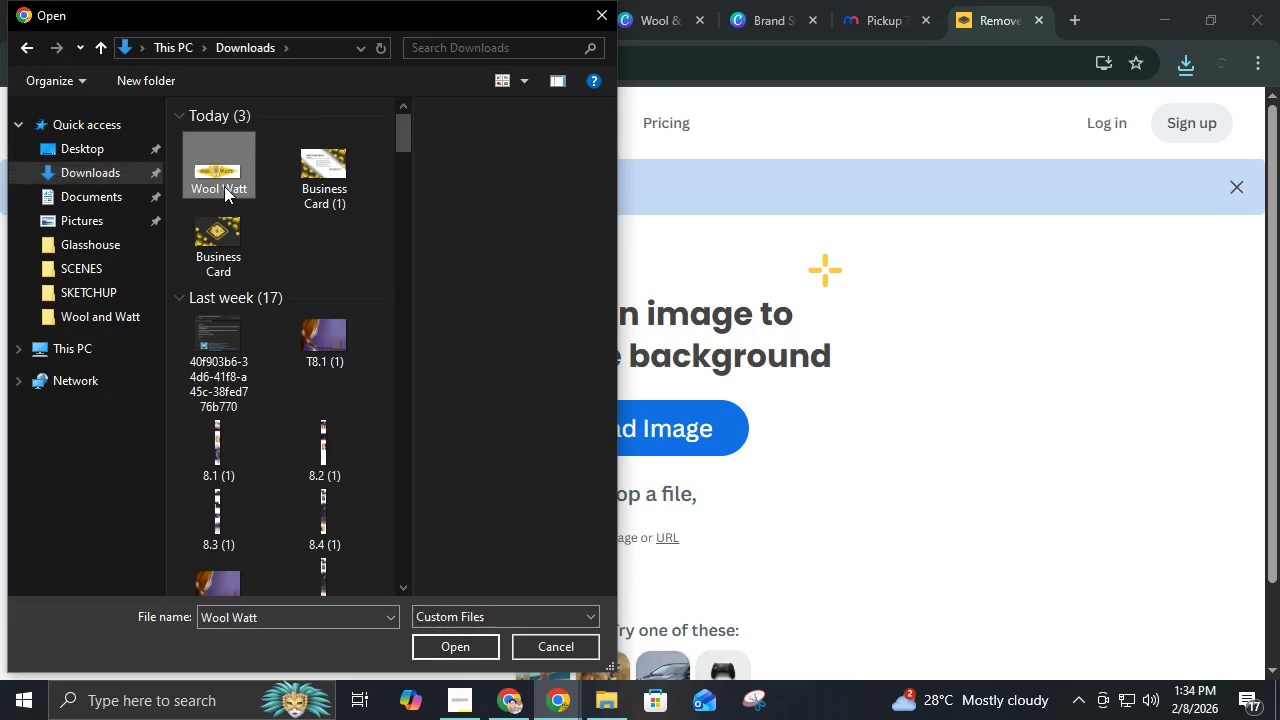 
left_click([224, 186])
 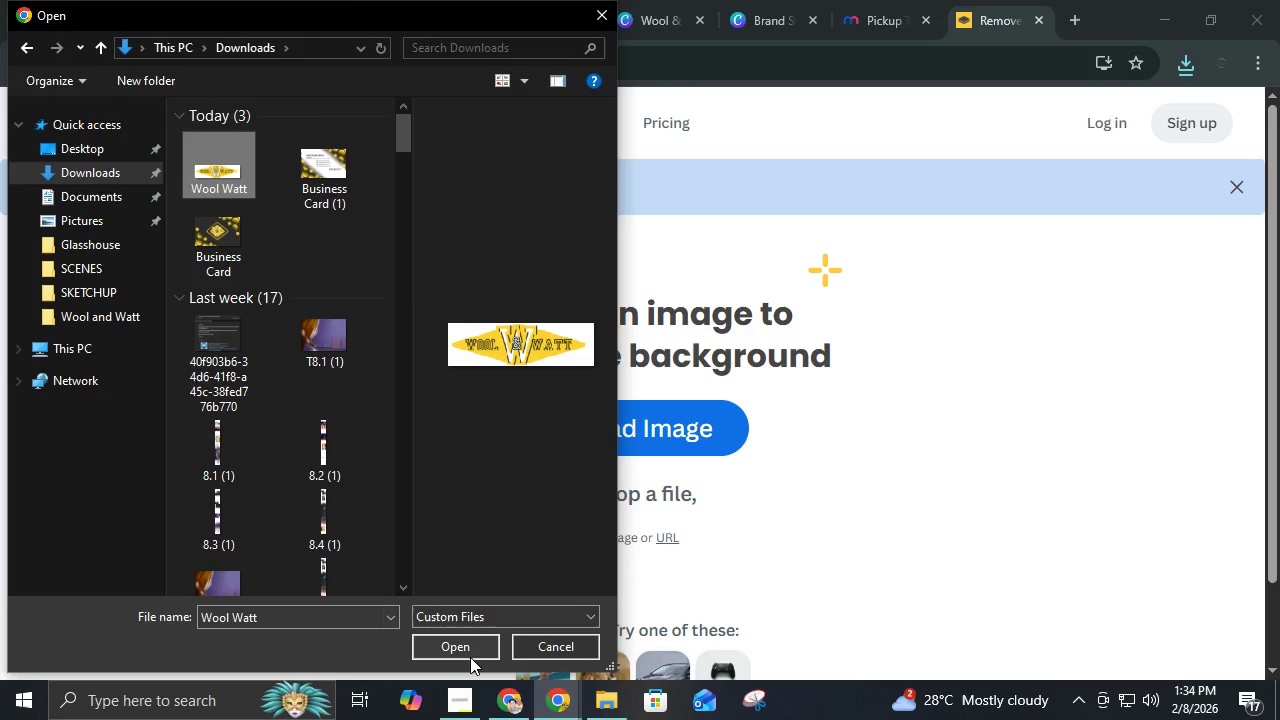 
left_click([470, 658])
 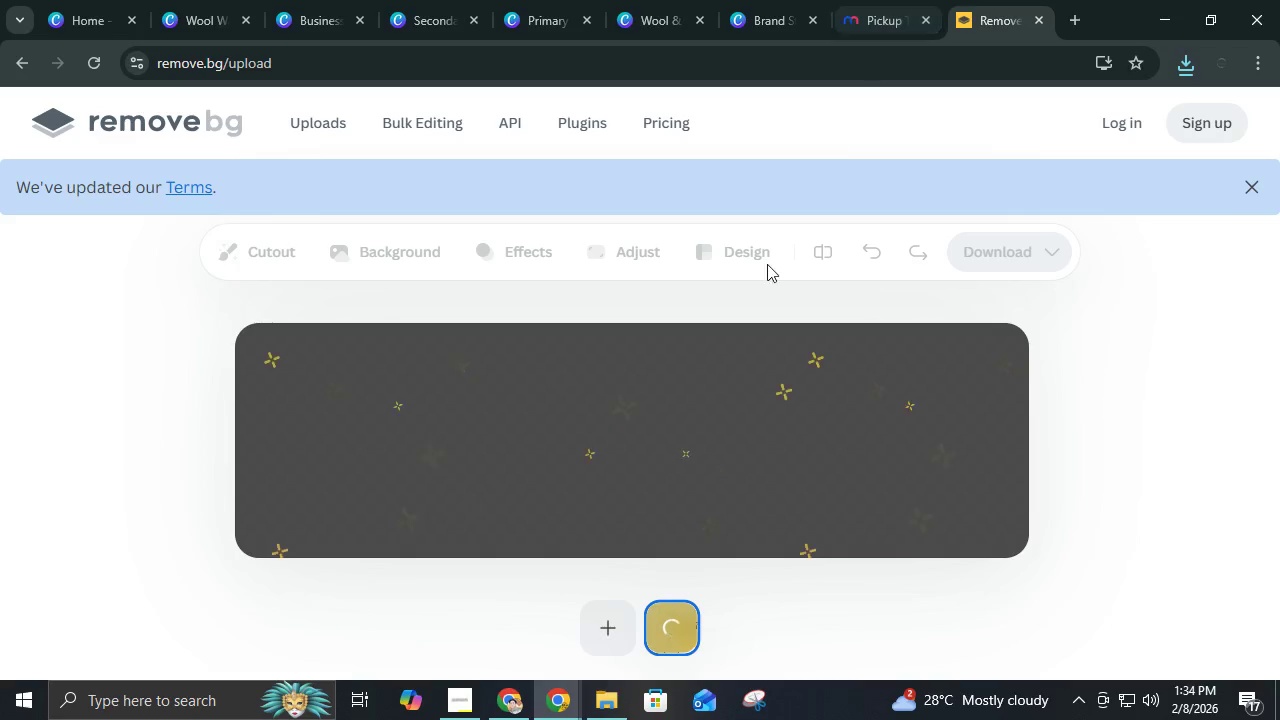 
left_click([610, 706])
 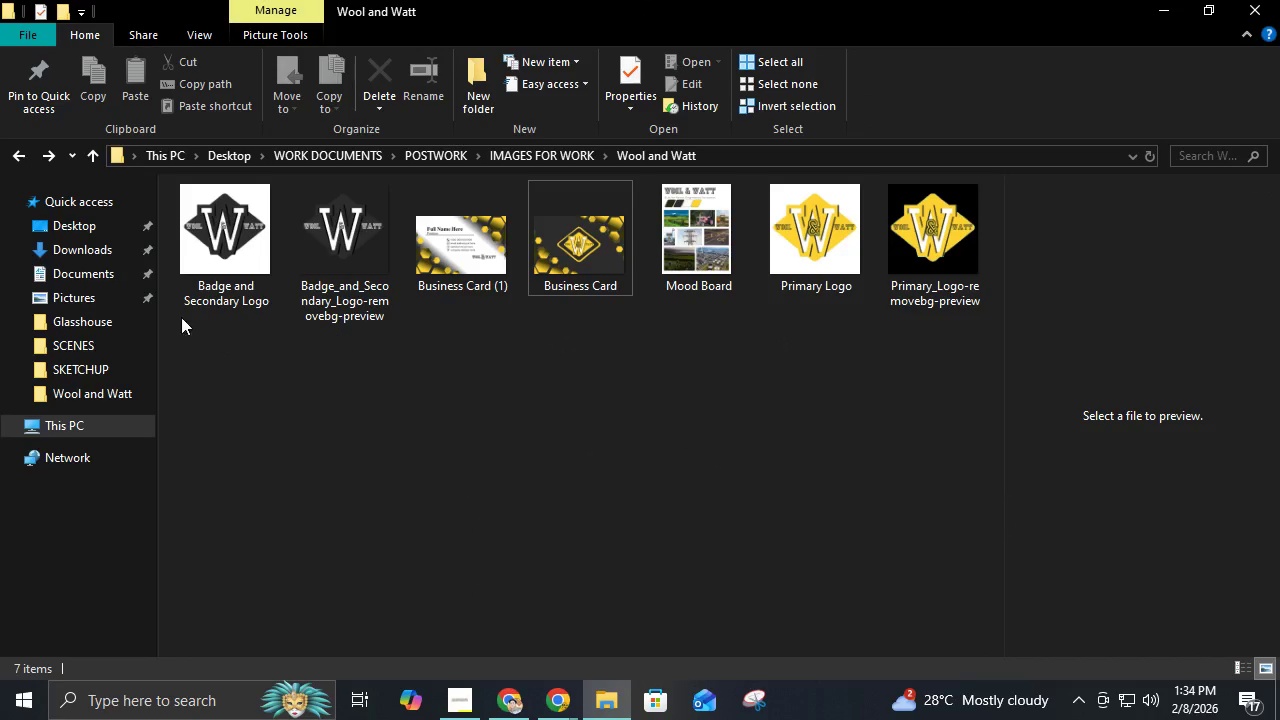 
left_click([66, 249])
 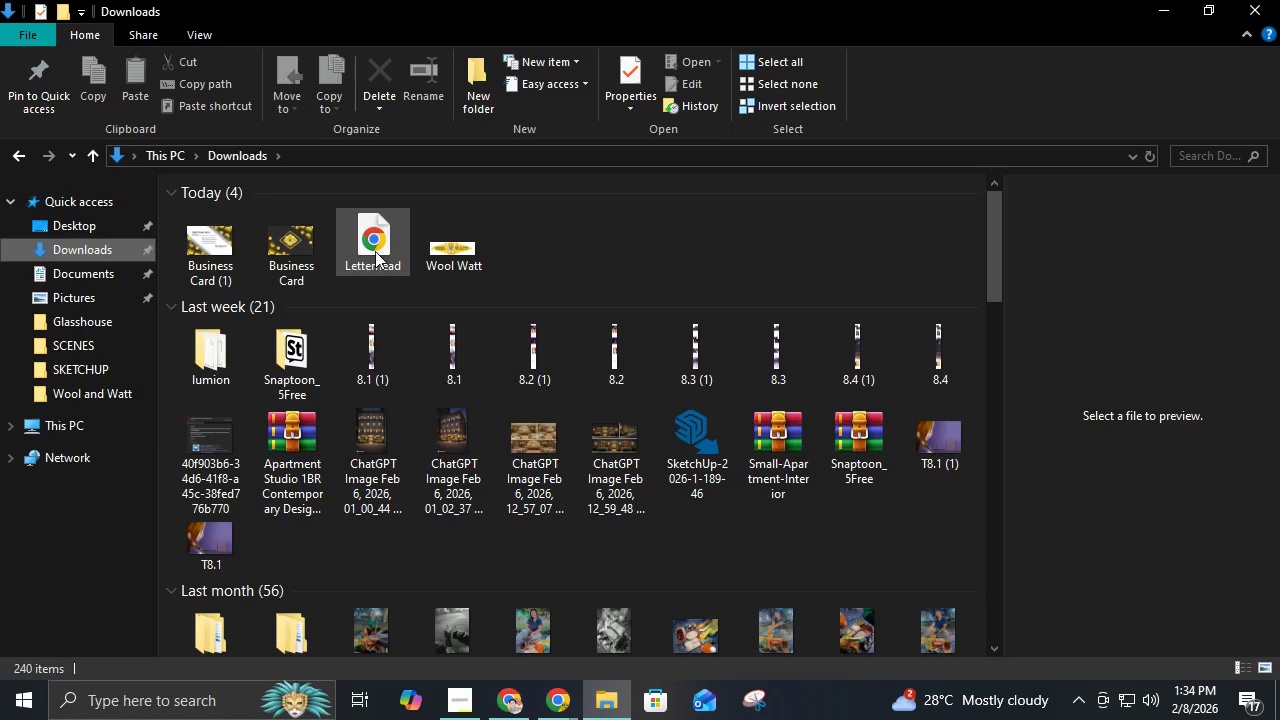 
left_click([376, 251])
 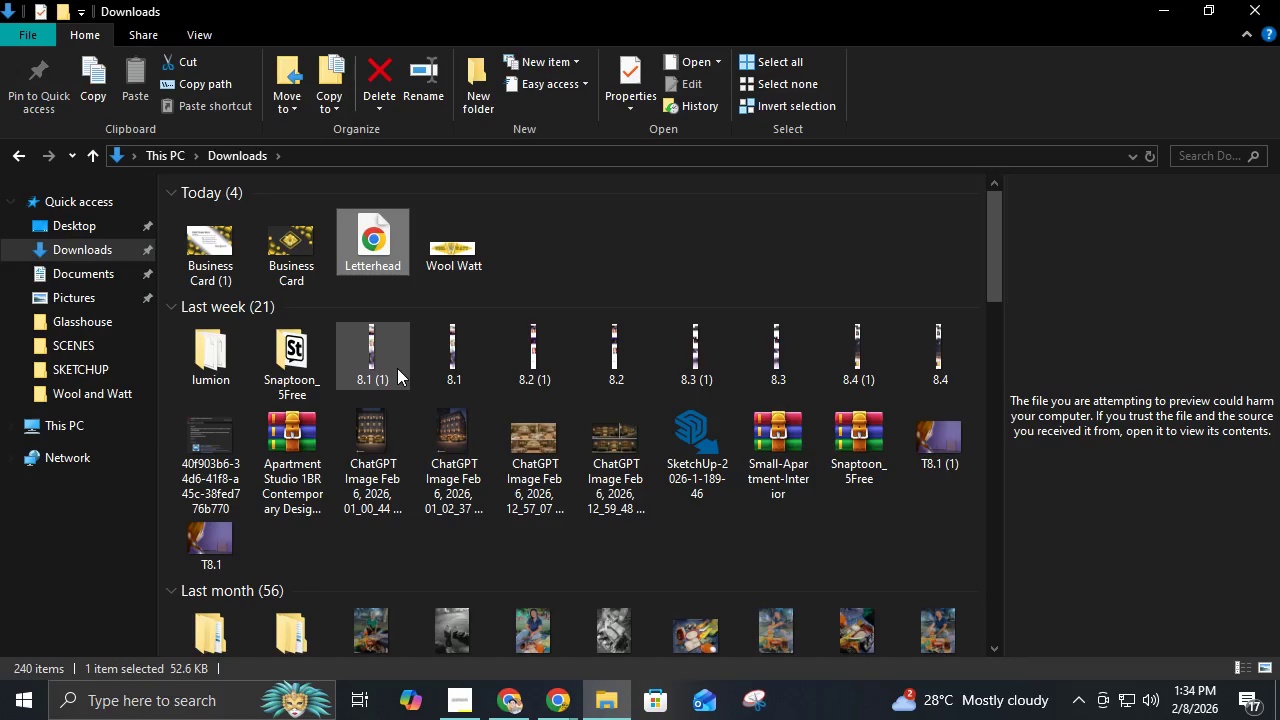 
key(Control+X)
 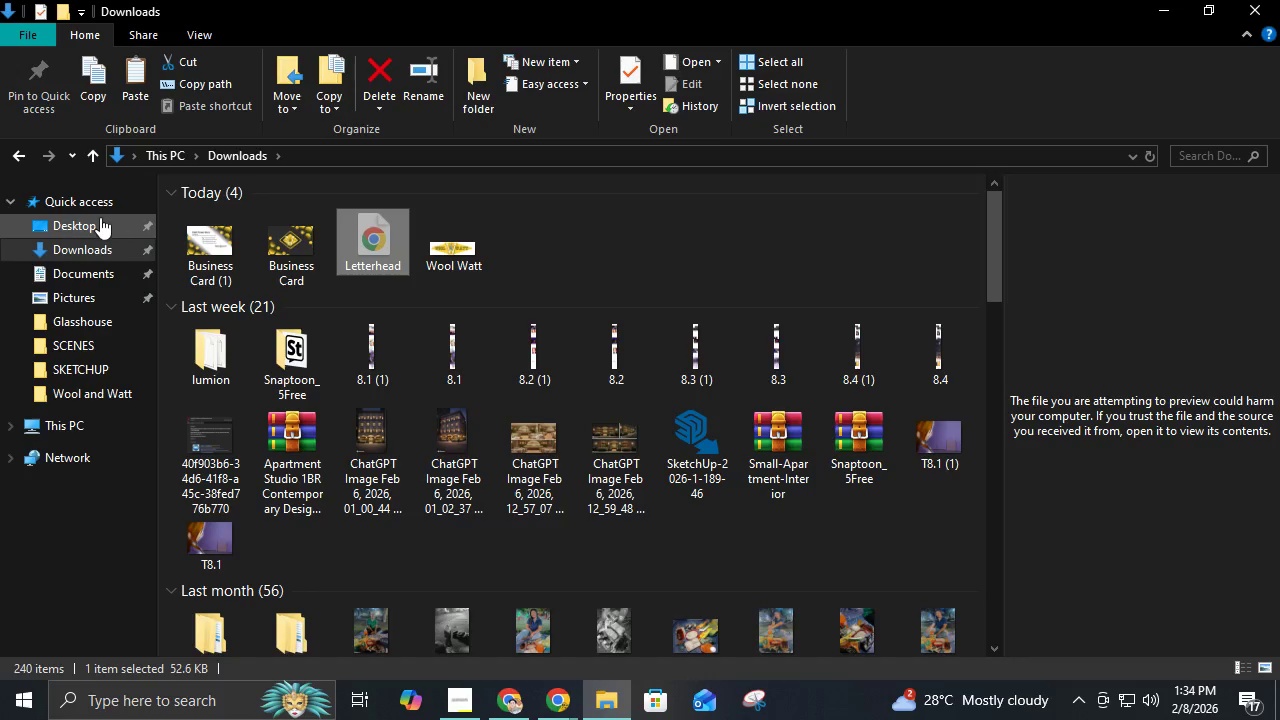 
left_click([100, 217])
 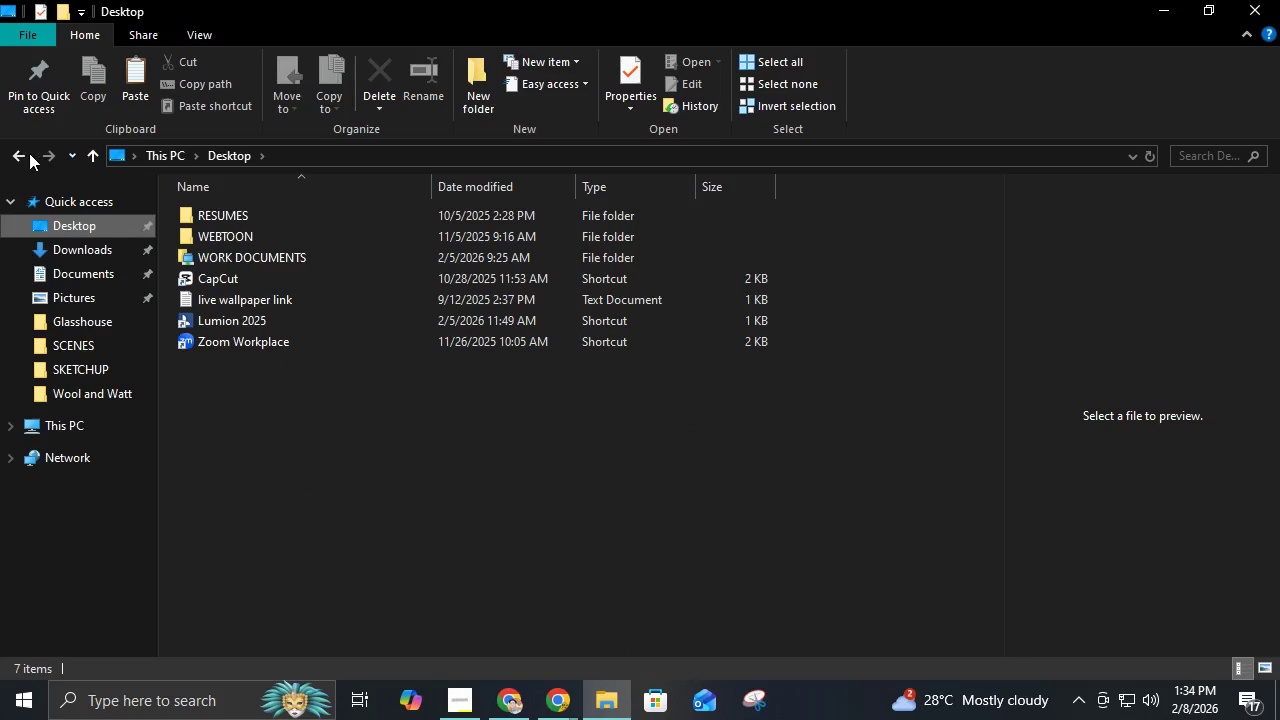 
double_click([28, 153])
 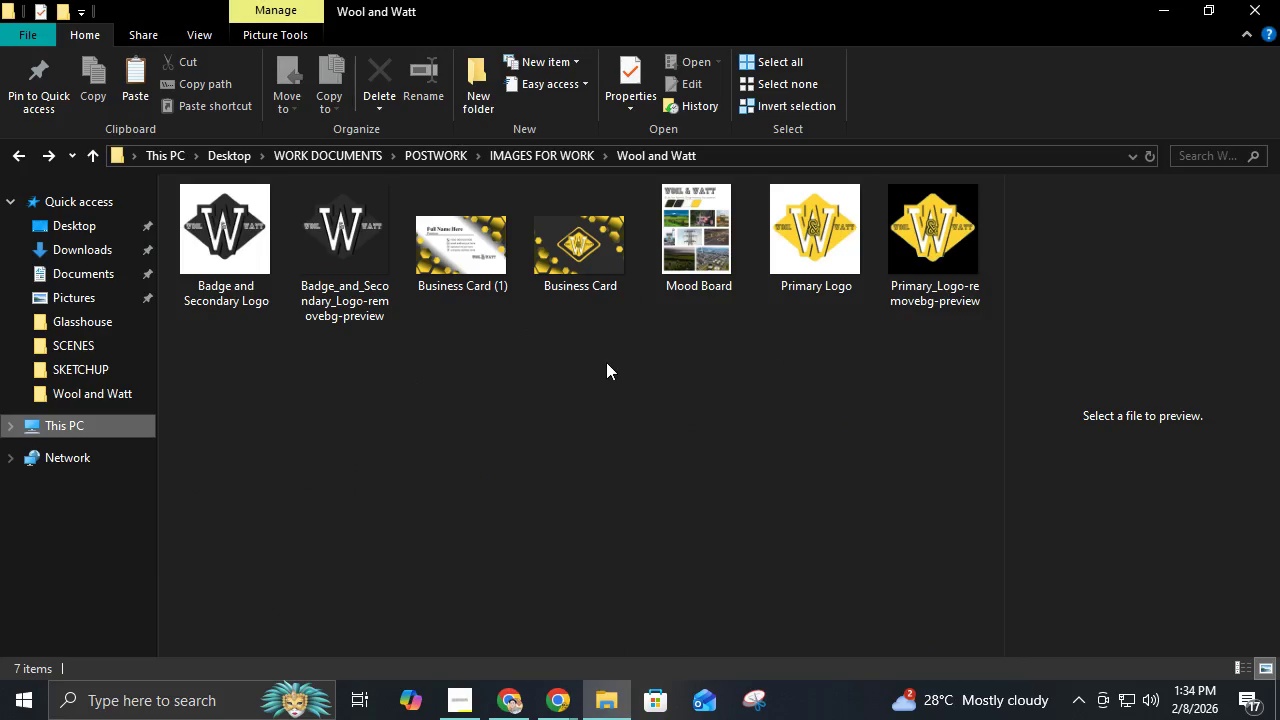 
left_click([606, 362])
 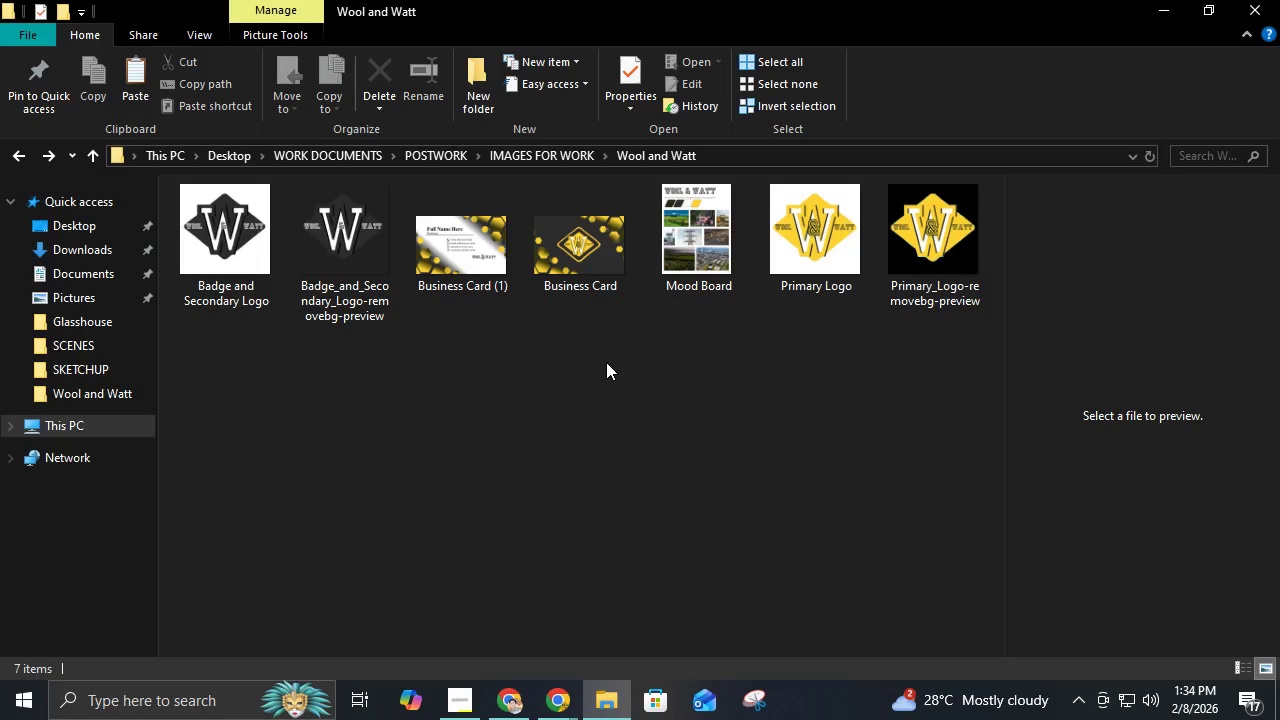 
key(Control+V)
 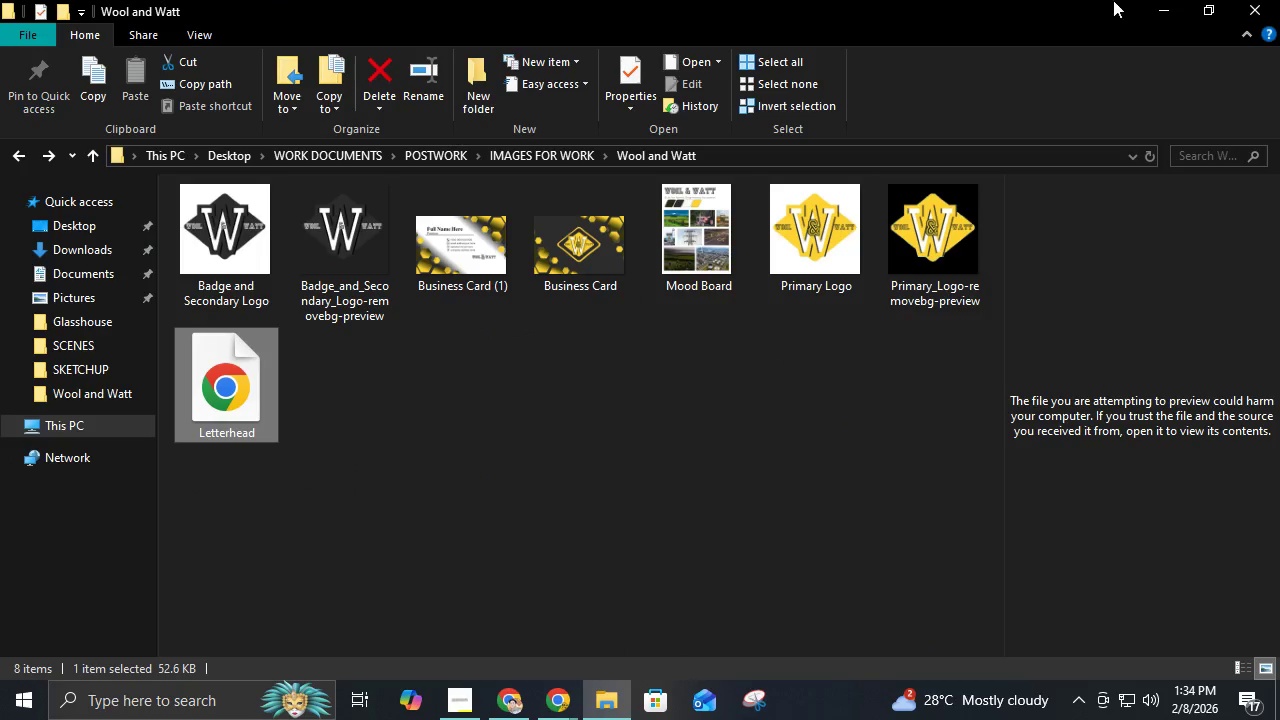 
left_click([1153, 0])
 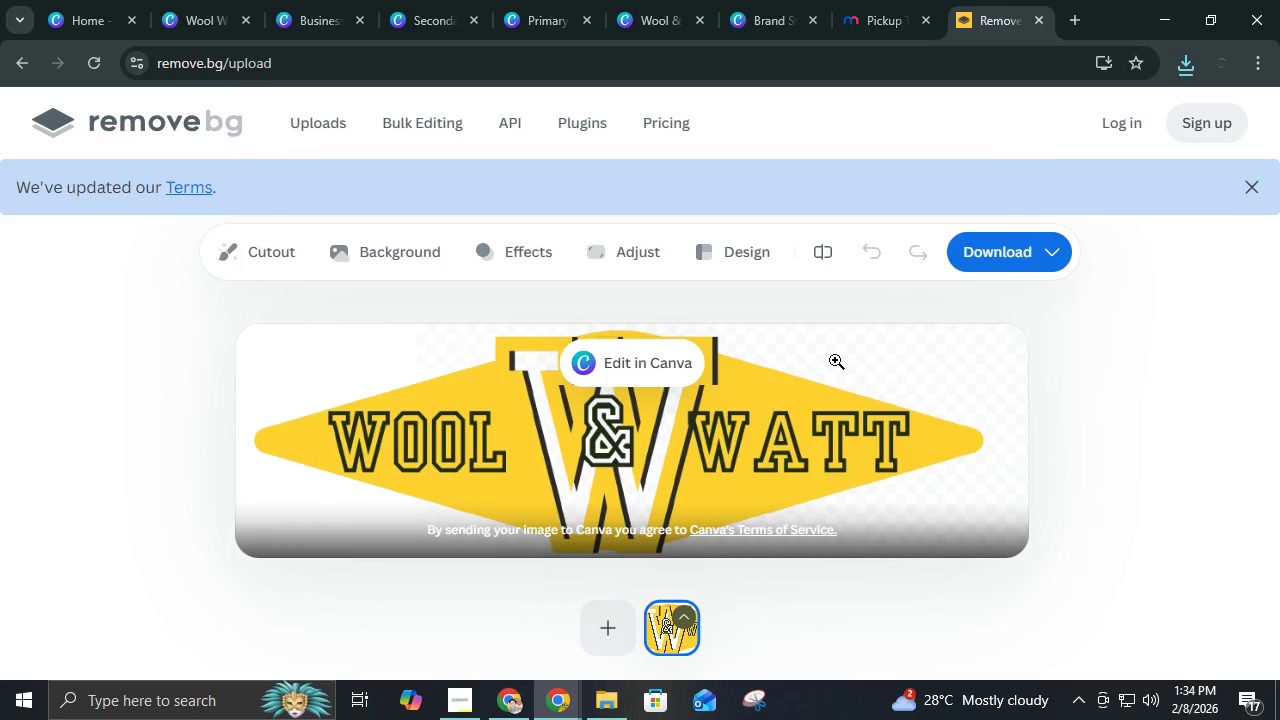 
left_click([987, 240])
 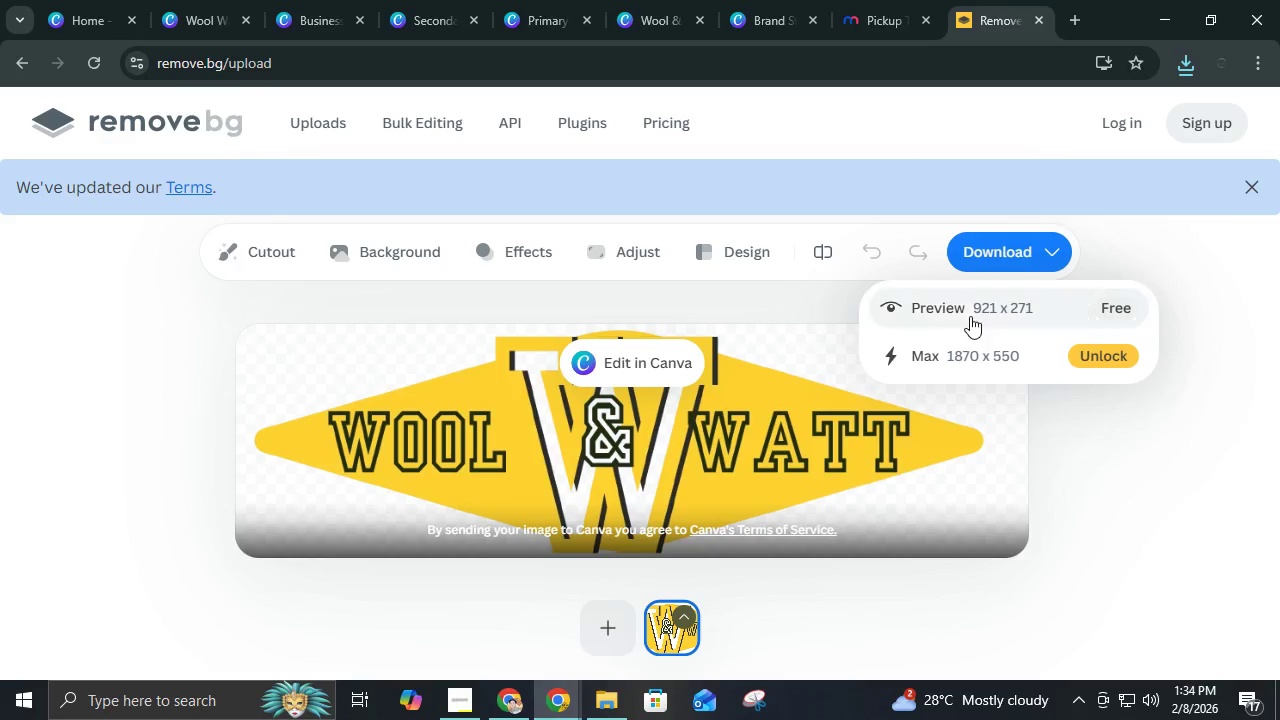 
left_click([972, 309])
 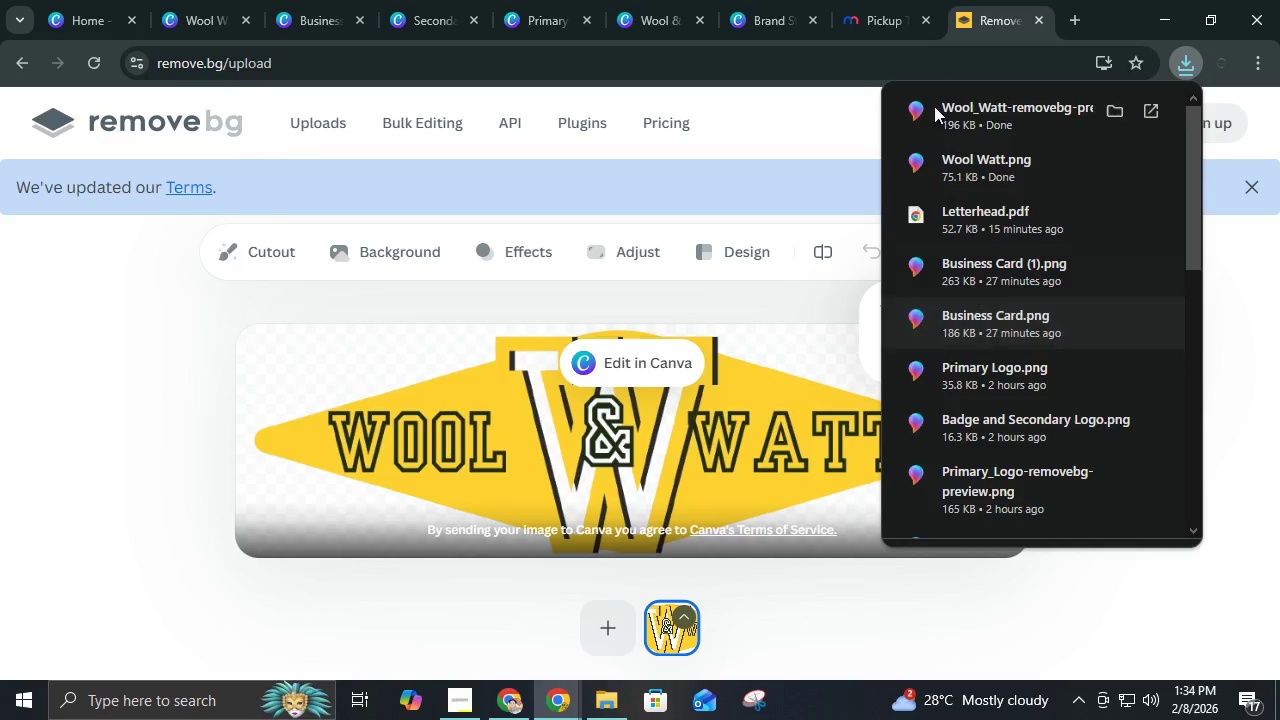 
left_click([876, 17])
 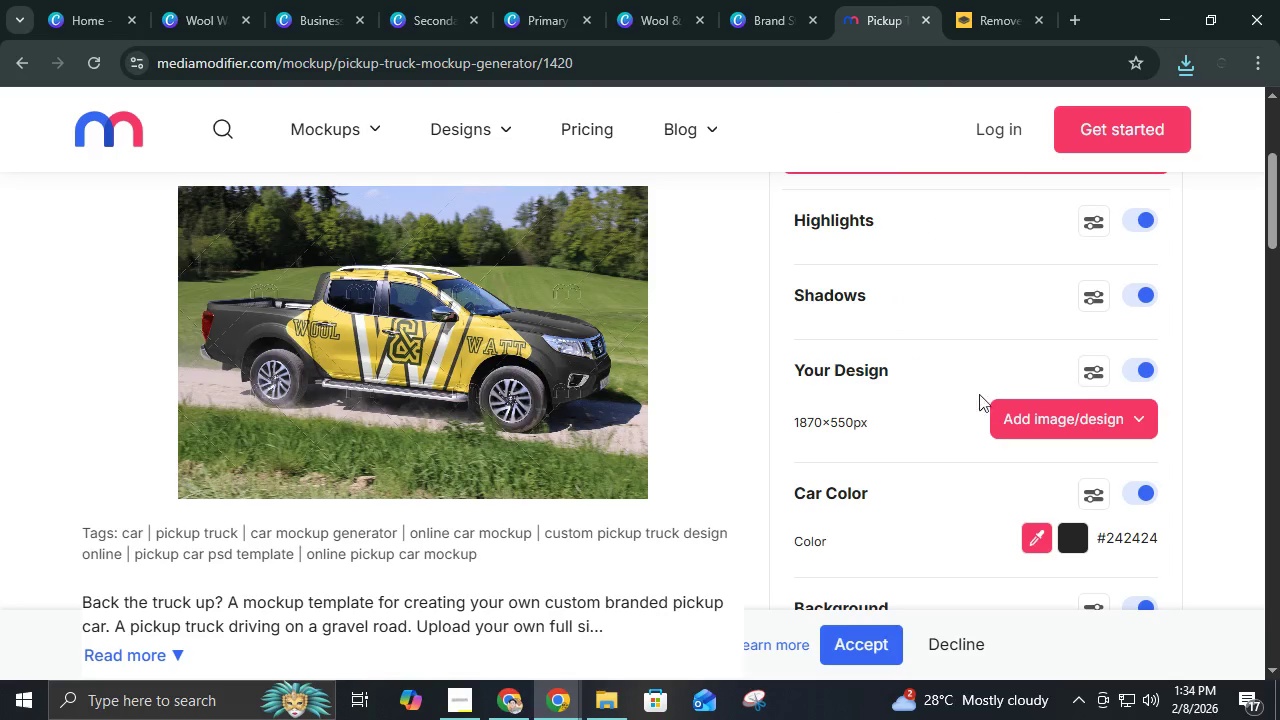 
left_click([1013, 430])
 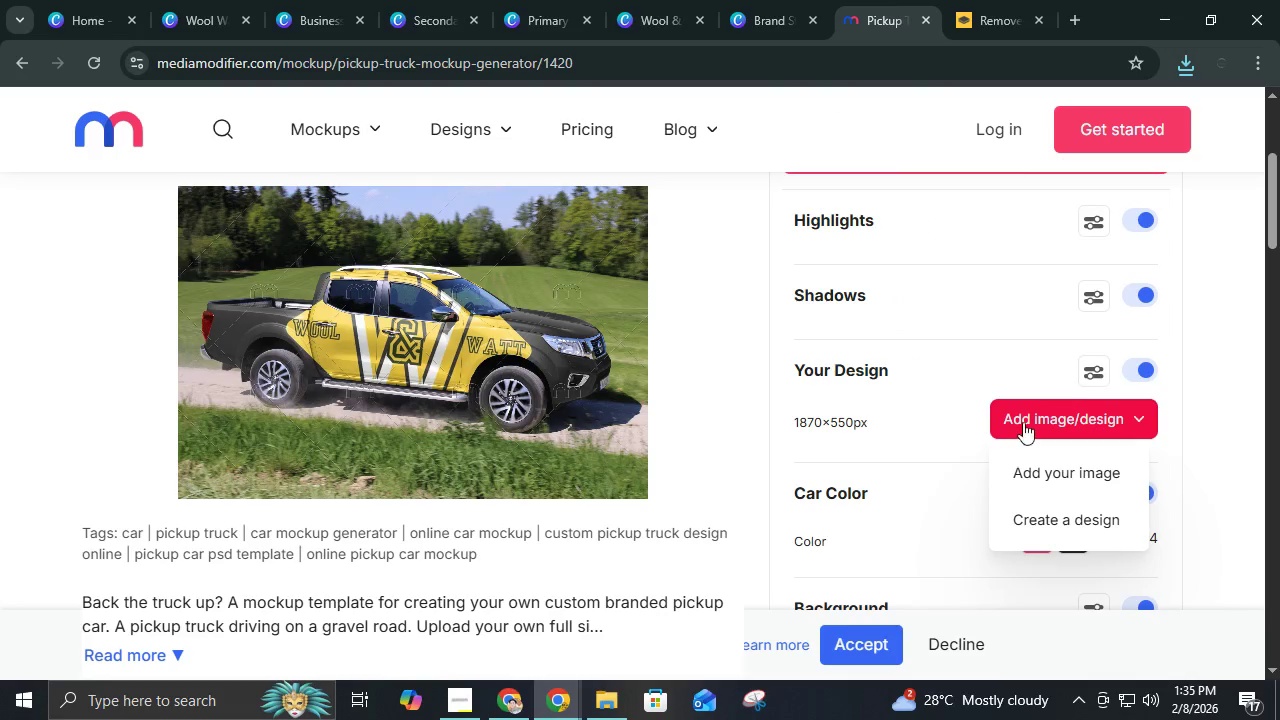 
left_click([1031, 472])
 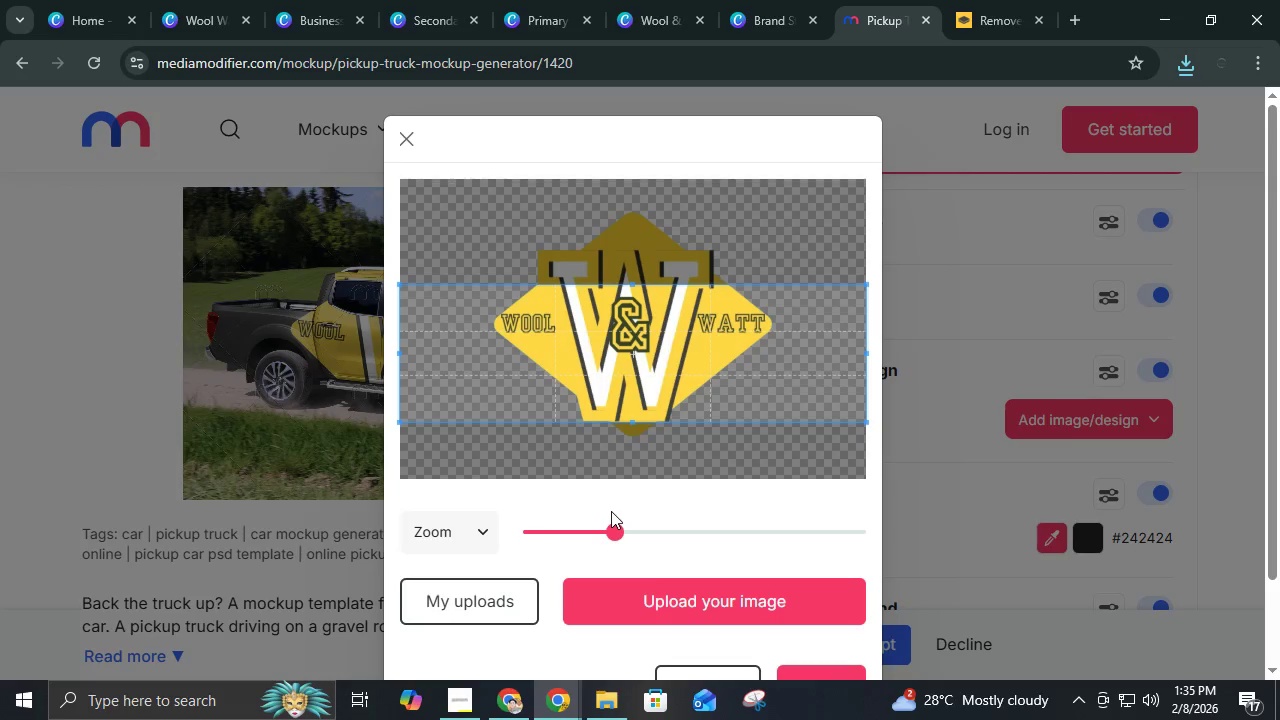 
left_click([657, 603])
 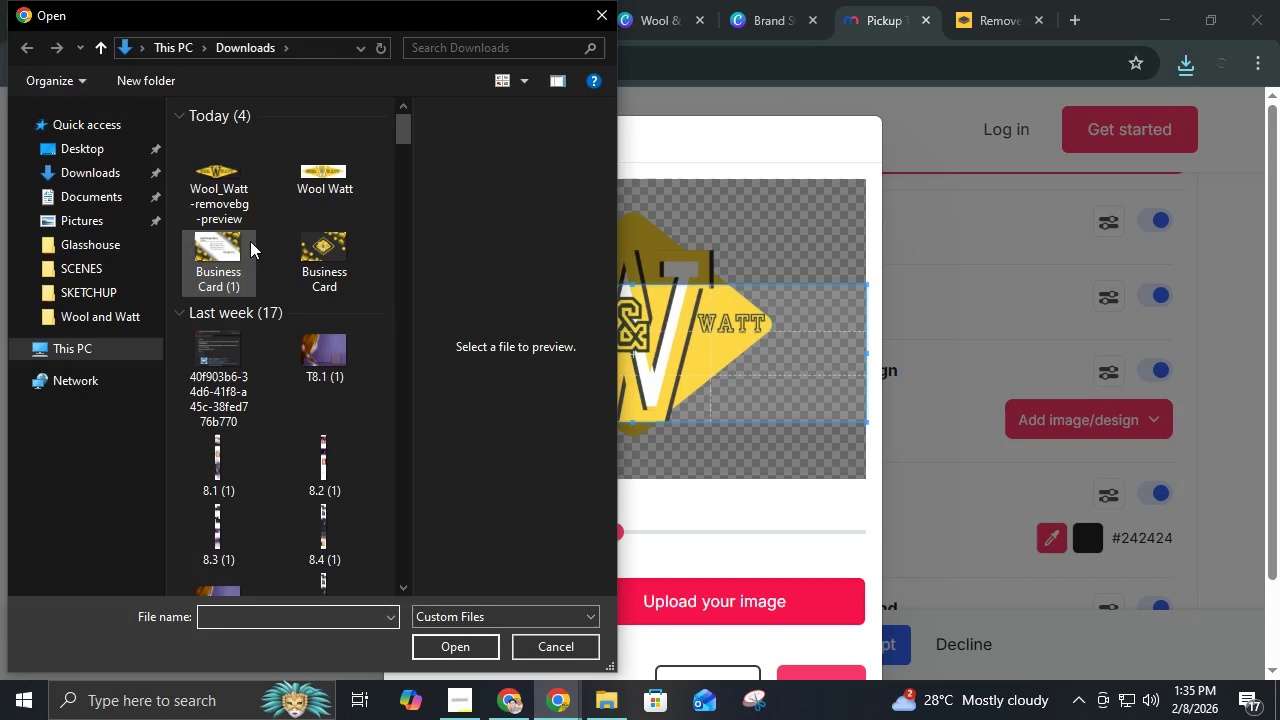 
left_click([214, 186])
 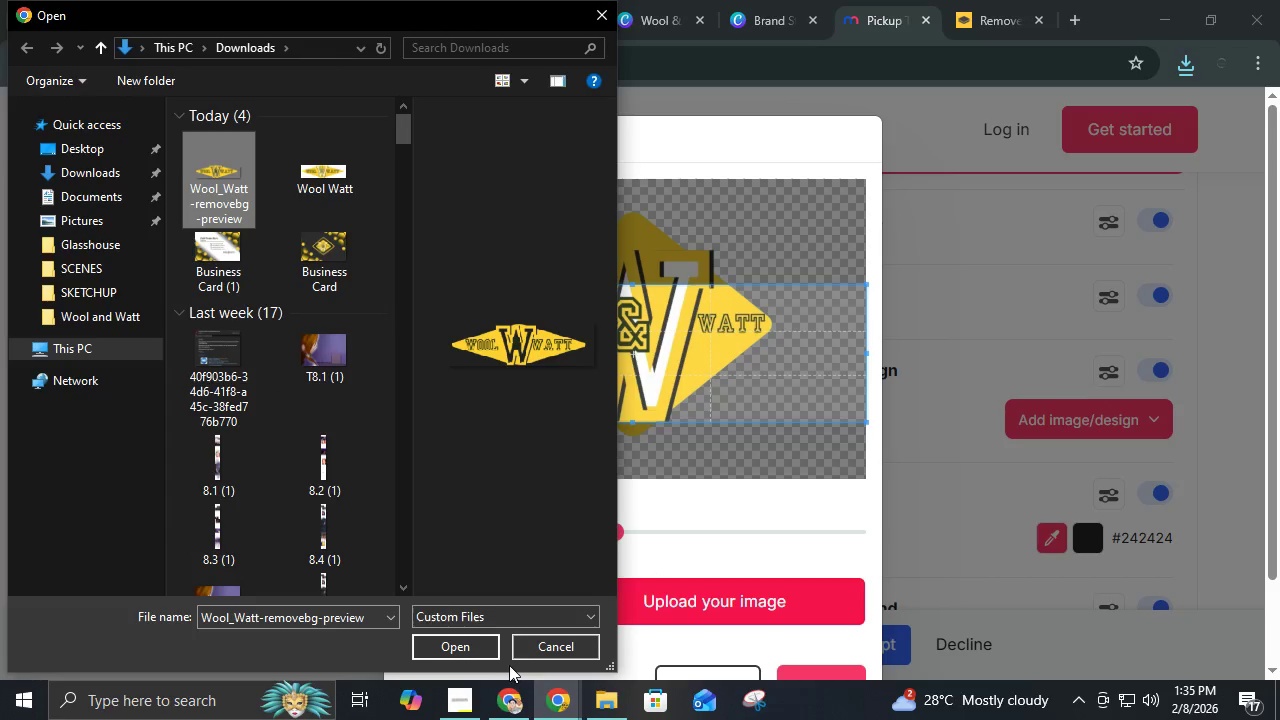 
left_click([458, 650])
 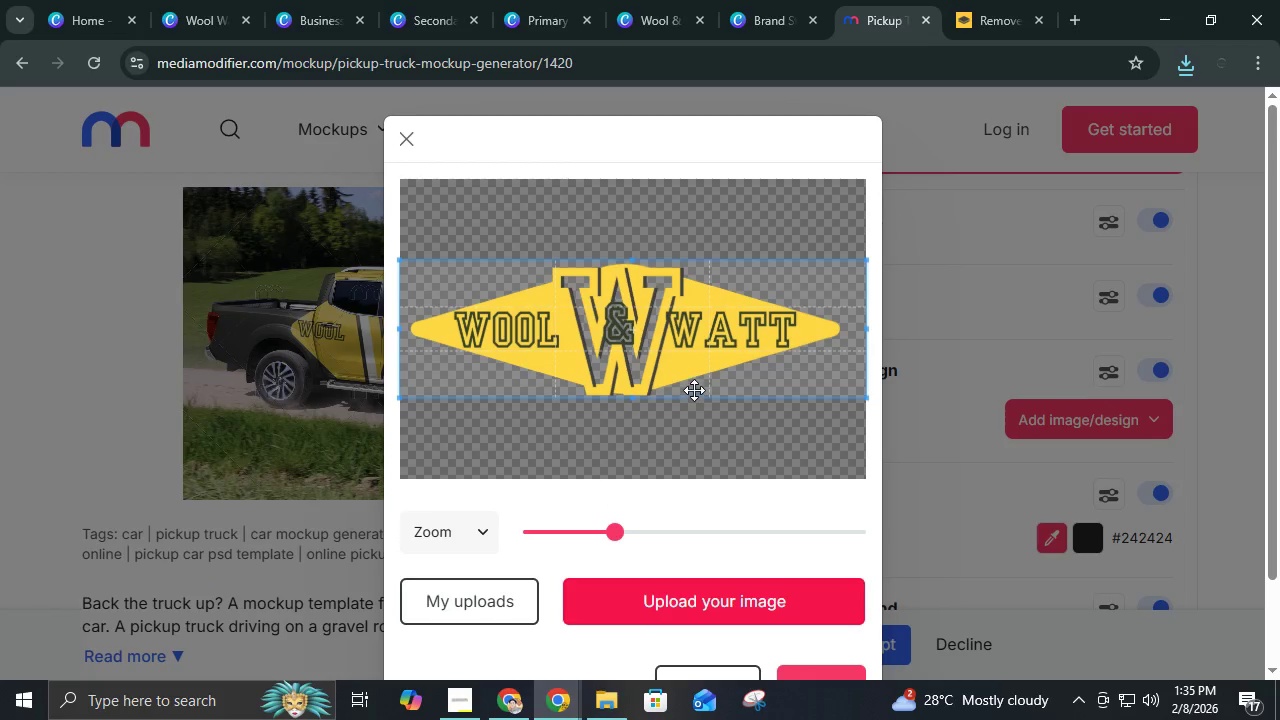 
left_click_drag(start_coordinate=[693, 373], to_coordinate=[700, 371])
 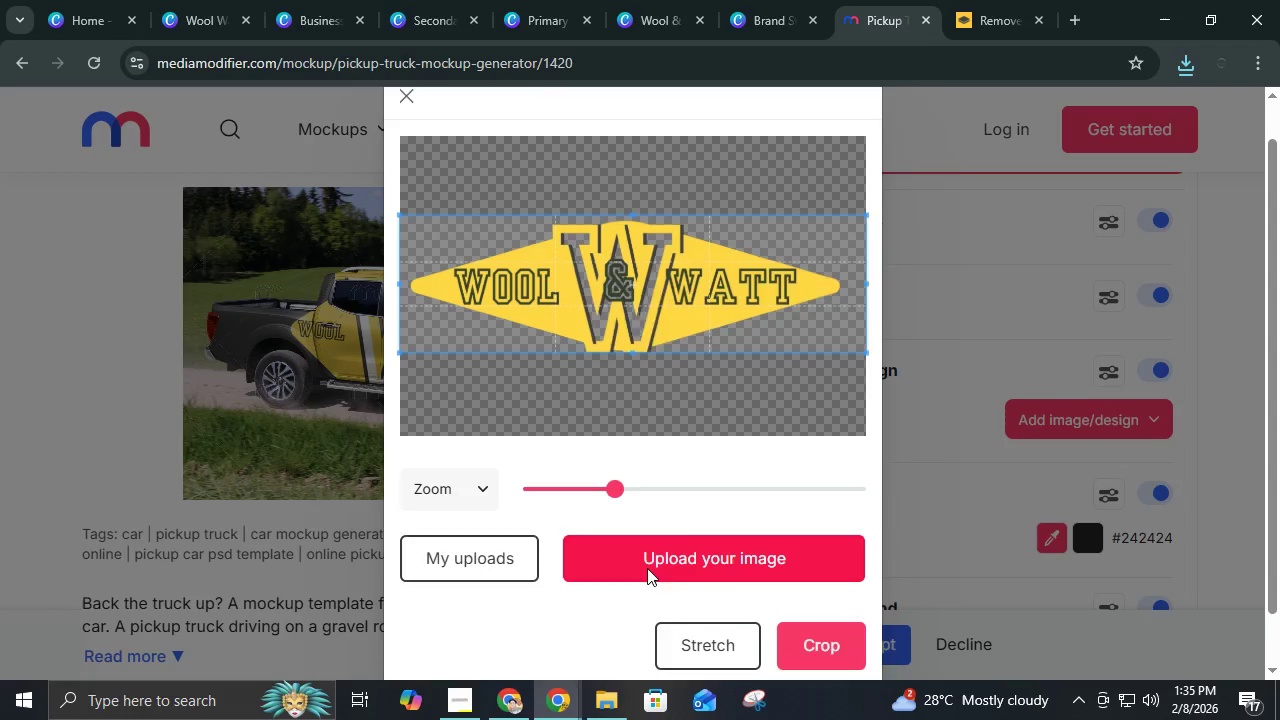 
scroll: coordinate [647, 568], scroll_direction: down, amount: 3.0
 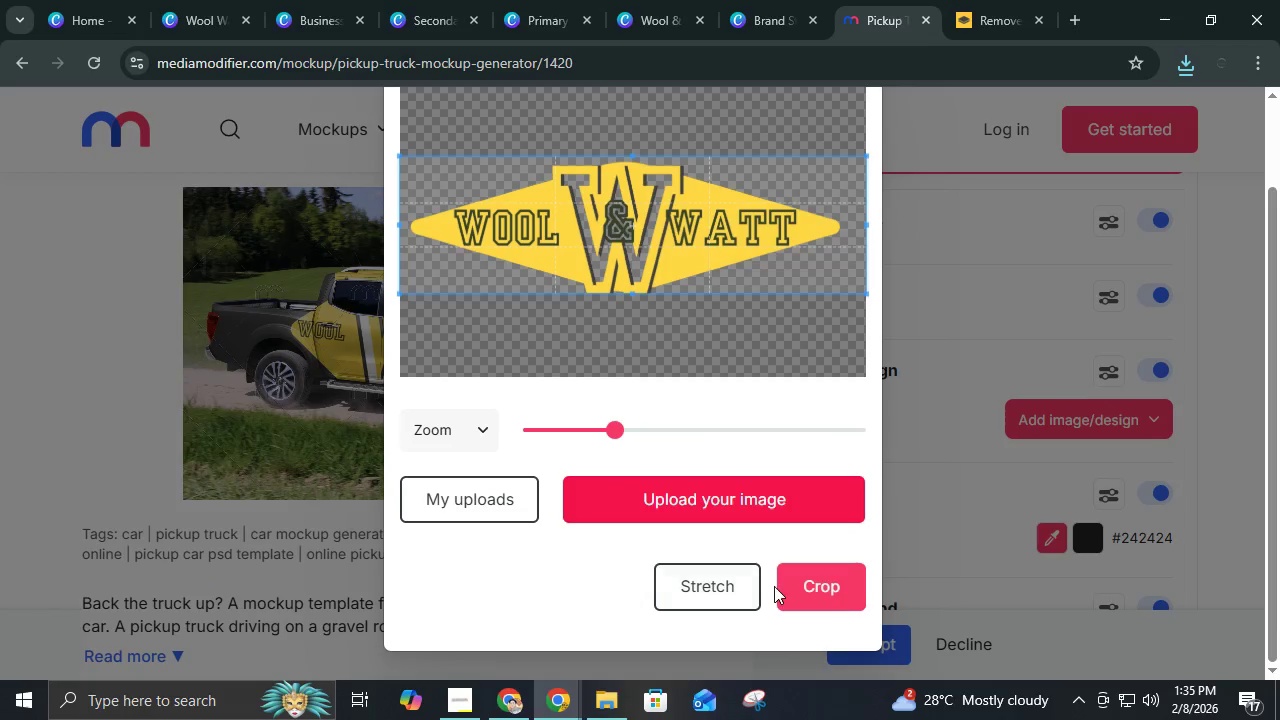 
left_click([786, 586])
 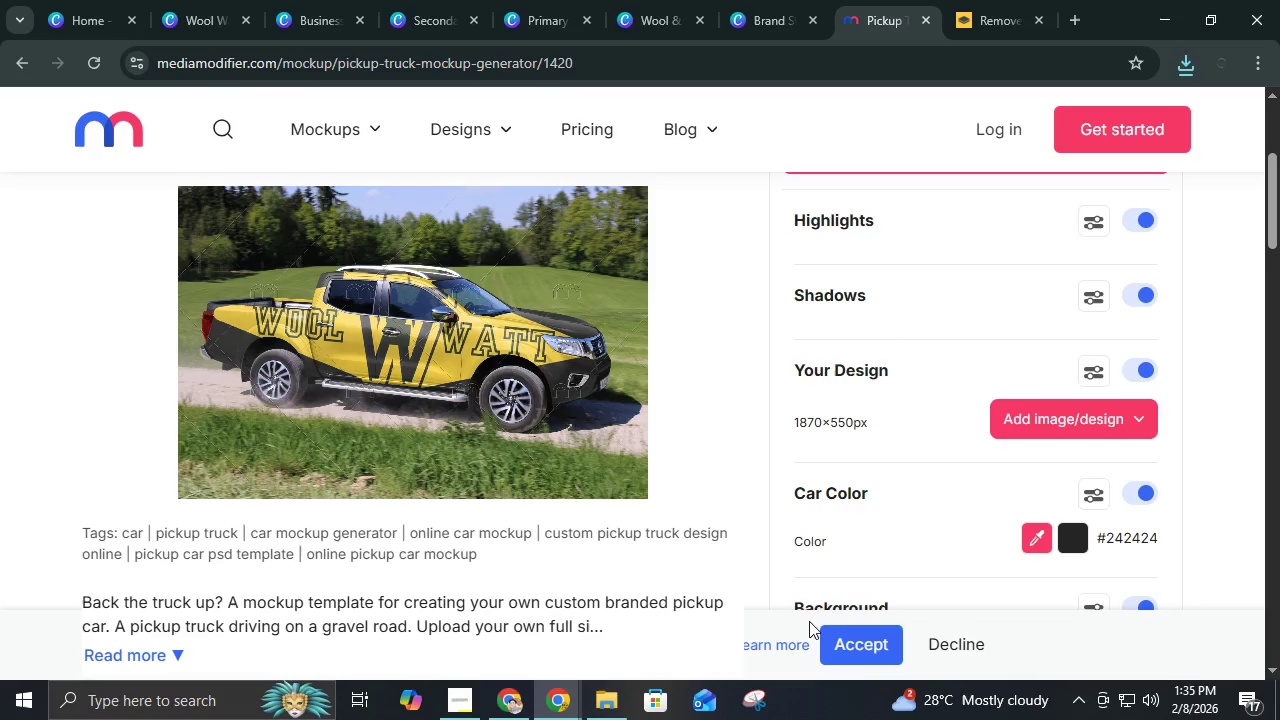 
left_click([1012, 408])
 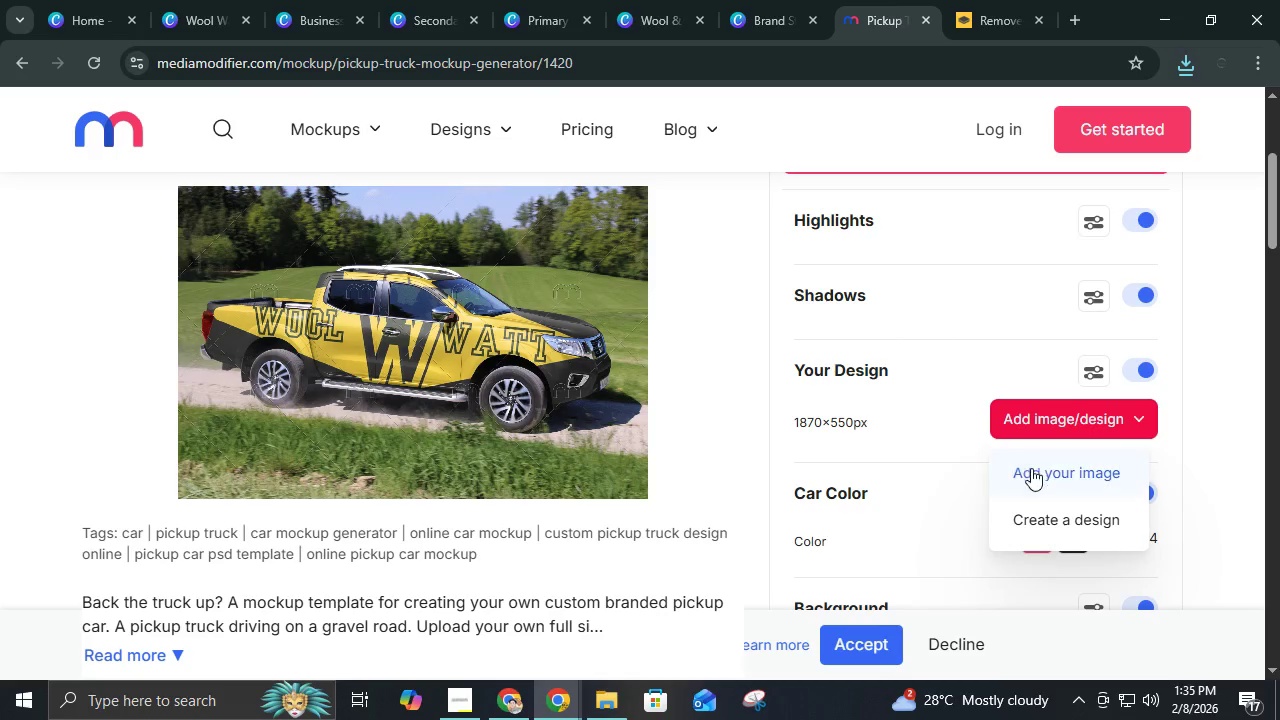 
left_click([1032, 469])
 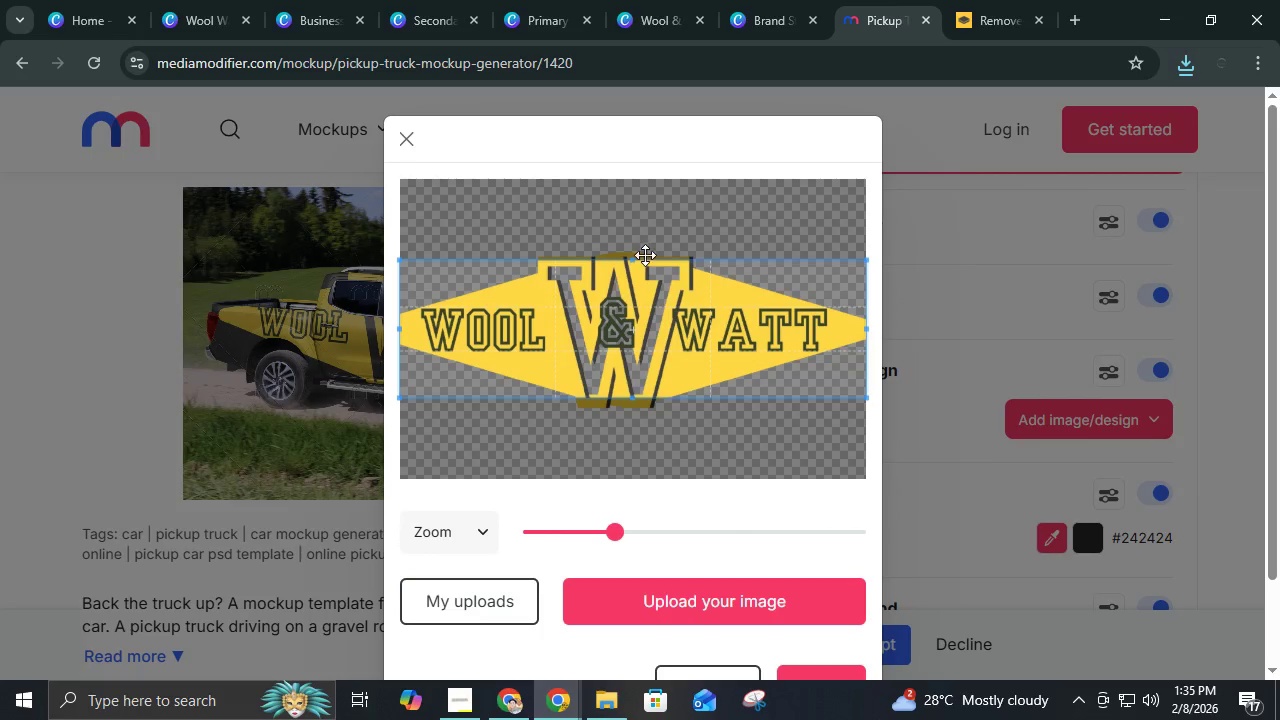 
left_click_drag(start_coordinate=[635, 262], to_coordinate=[645, 217])
 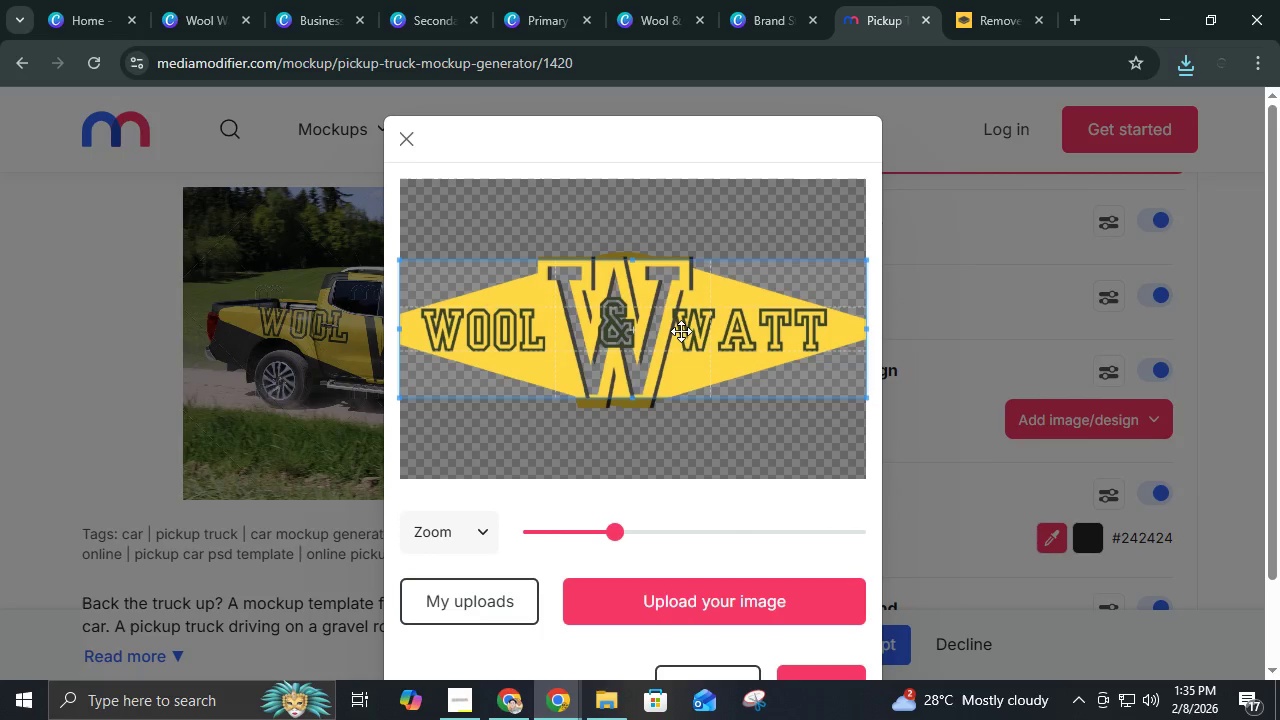 
left_click([680, 331])
 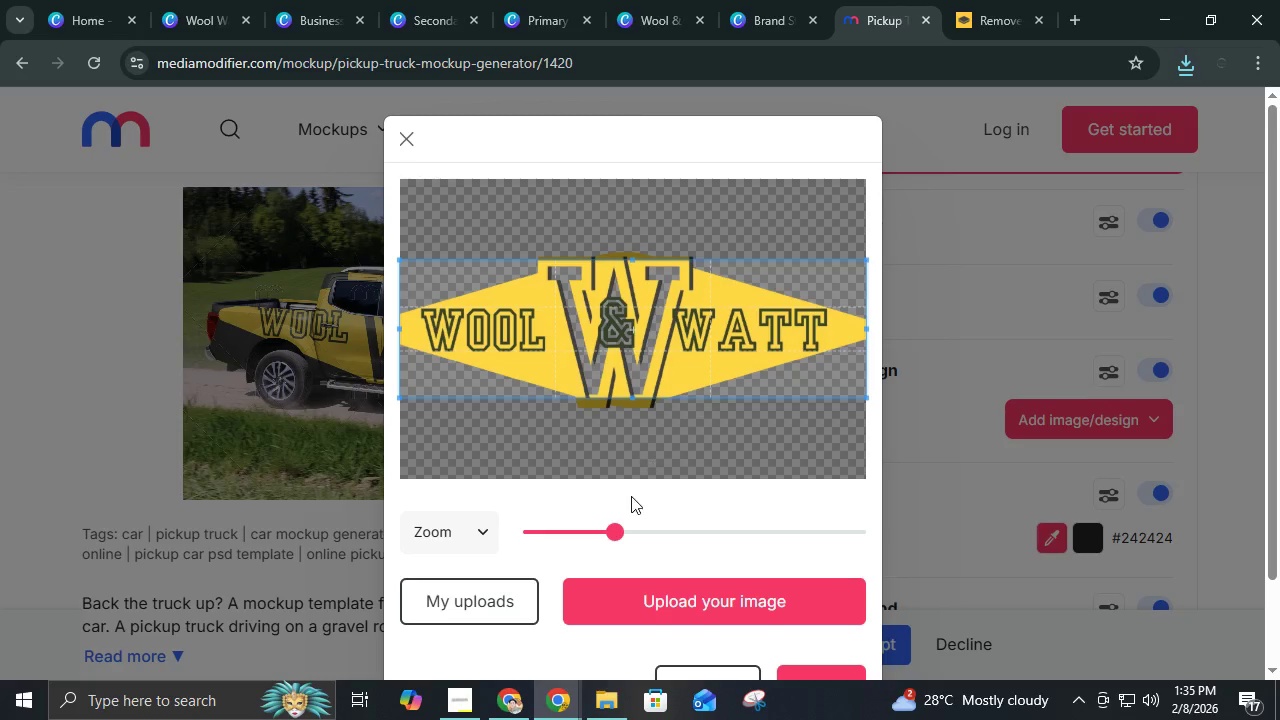 
left_click_drag(start_coordinate=[615, 535], to_coordinate=[549, 513])
 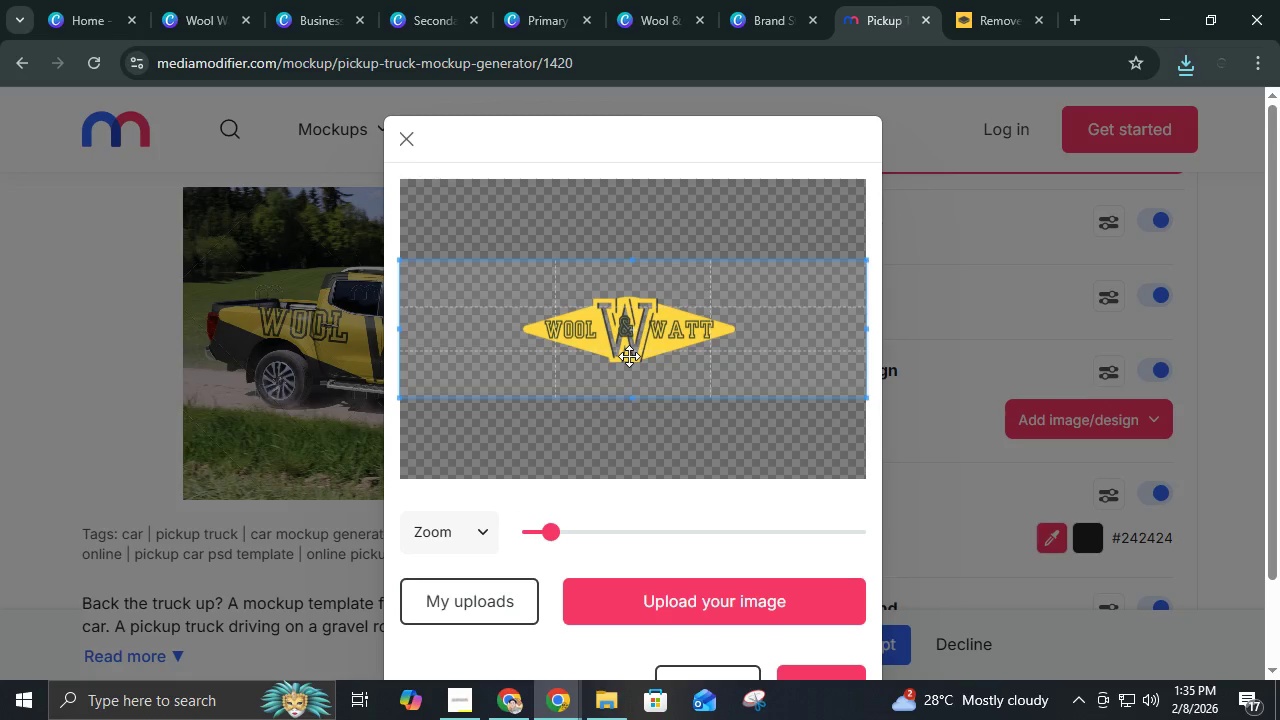 
left_click_drag(start_coordinate=[629, 357], to_coordinate=[636, 328])
 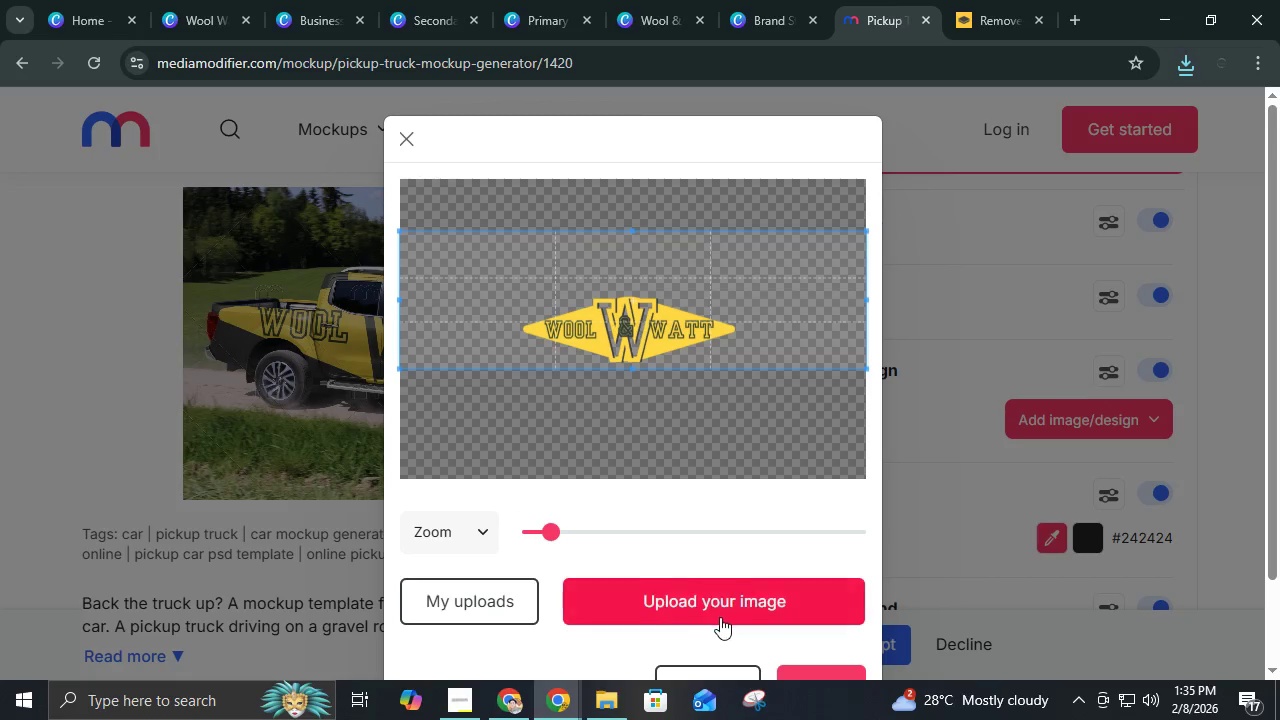 
scroll: coordinate [720, 617], scroll_direction: down, amount: 3.0
 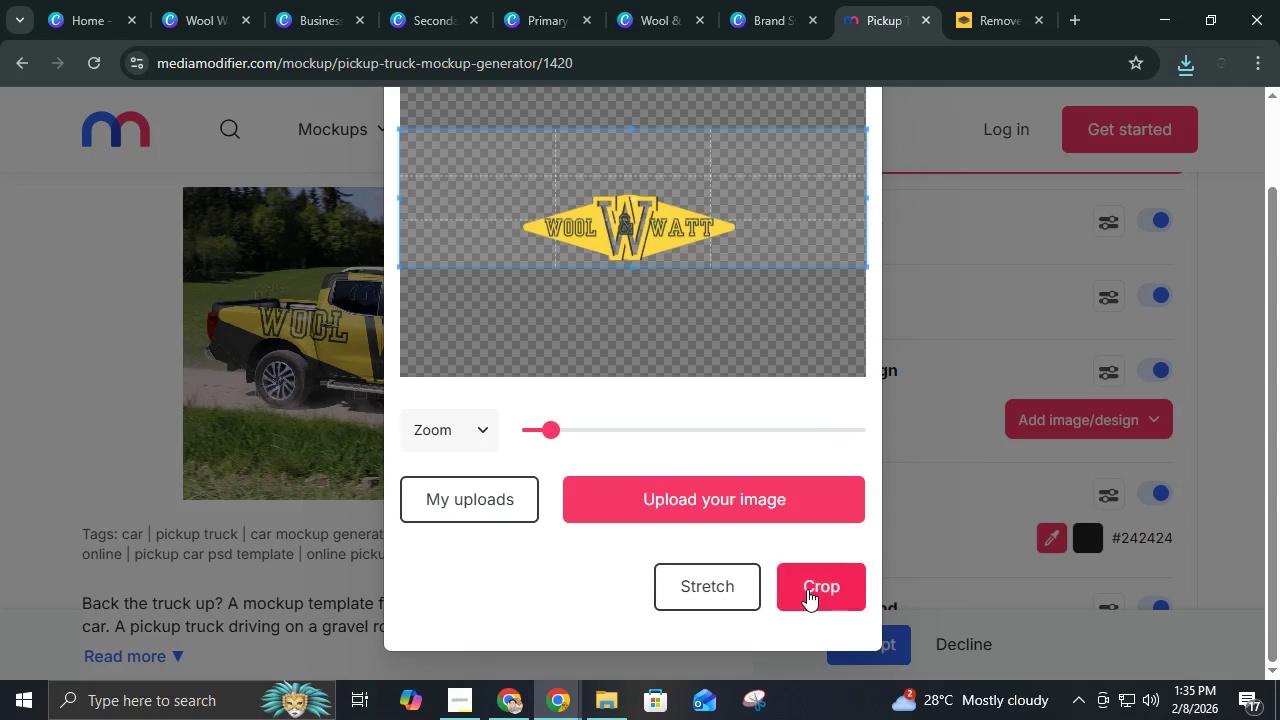 
left_click([807, 589])
 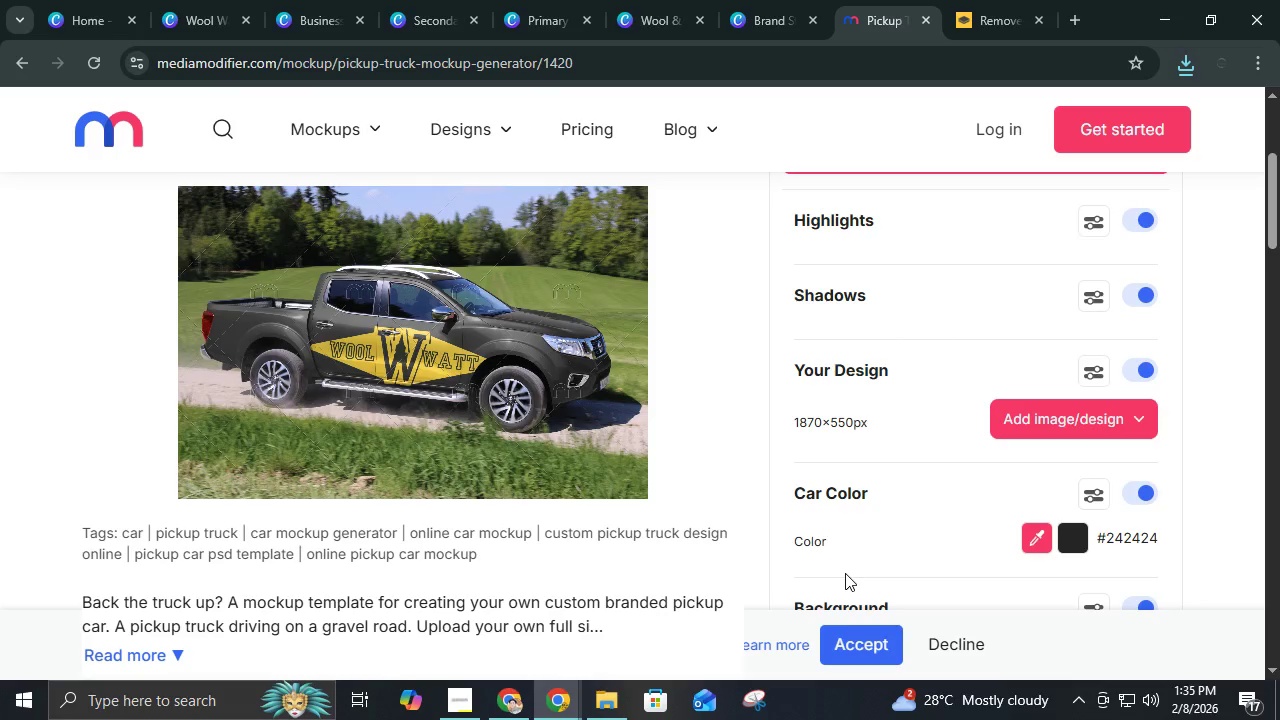 
wait(7.22)
 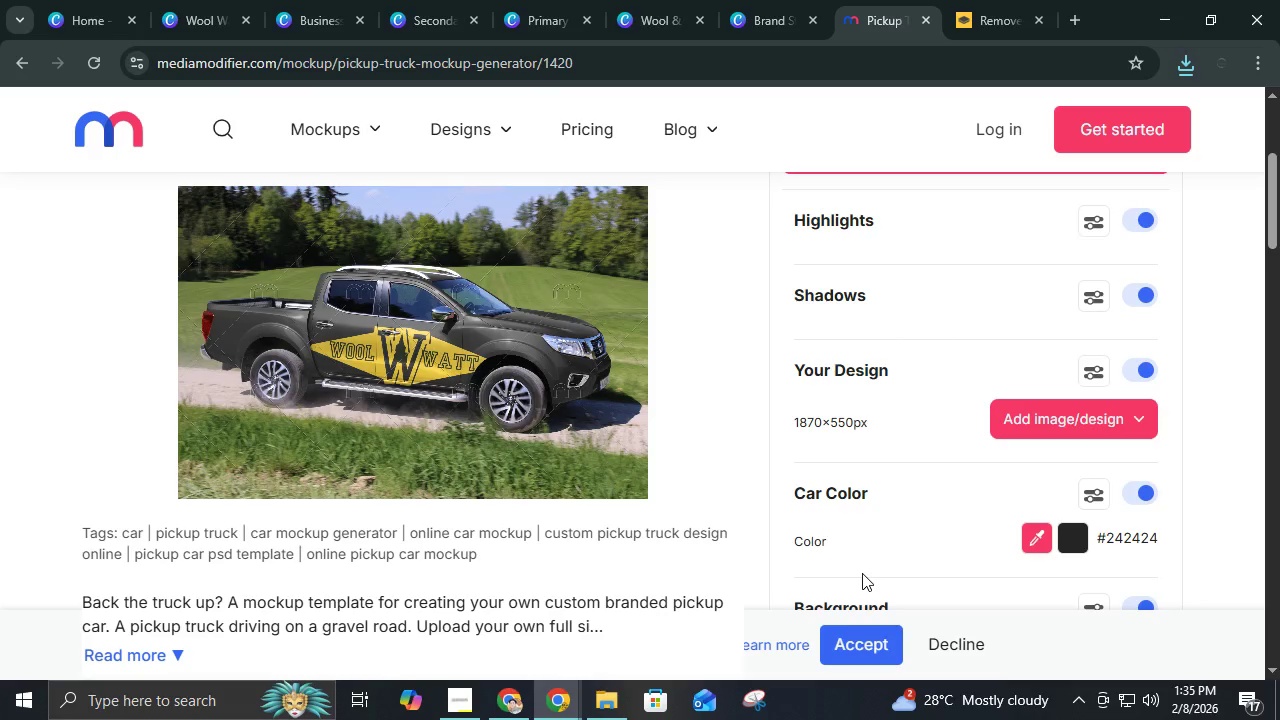 
left_click([1052, 426])
 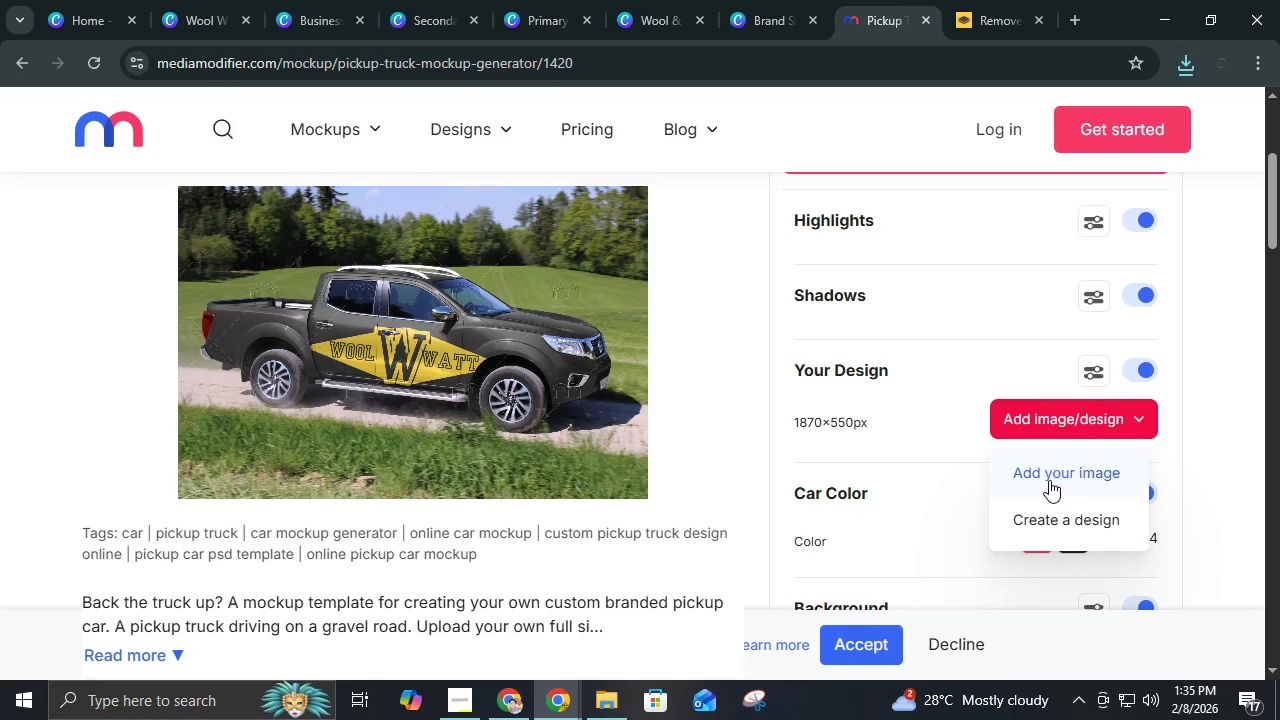 
left_click([1049, 480])
 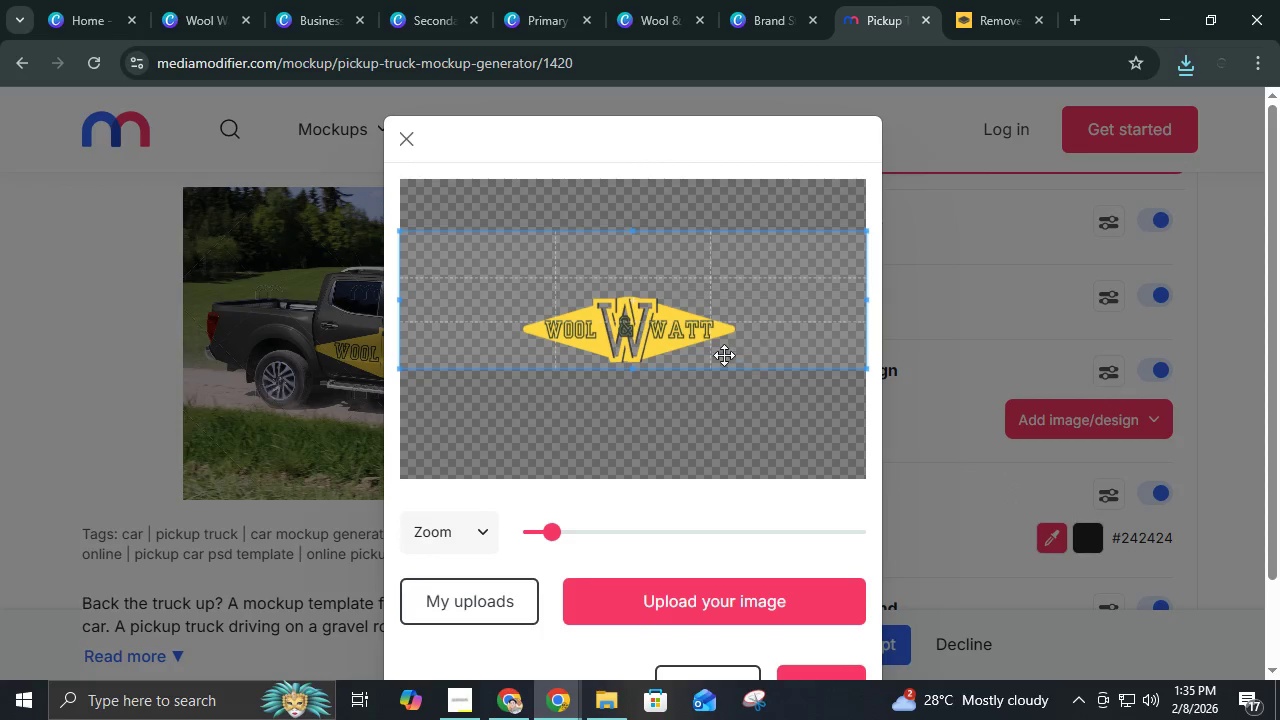 
left_click_drag(start_coordinate=[555, 523], to_coordinate=[492, 517])
 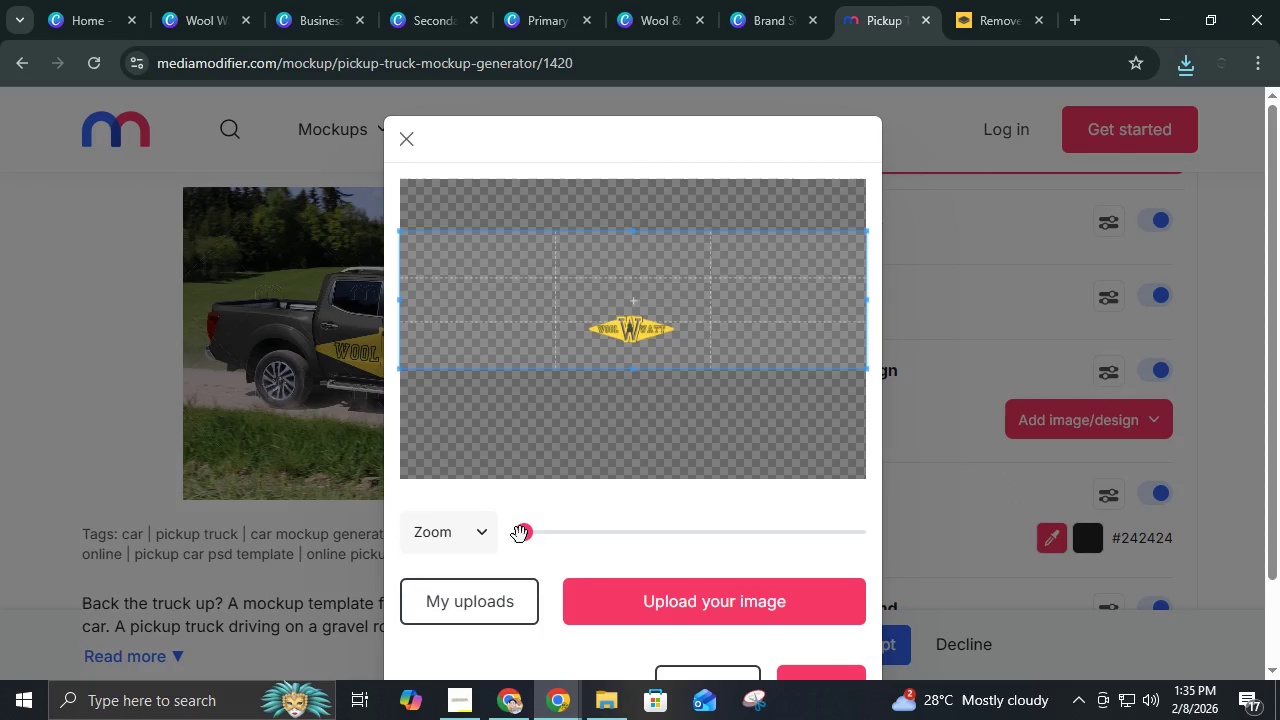 
left_click_drag(start_coordinate=[520, 535], to_coordinate=[530, 537])
 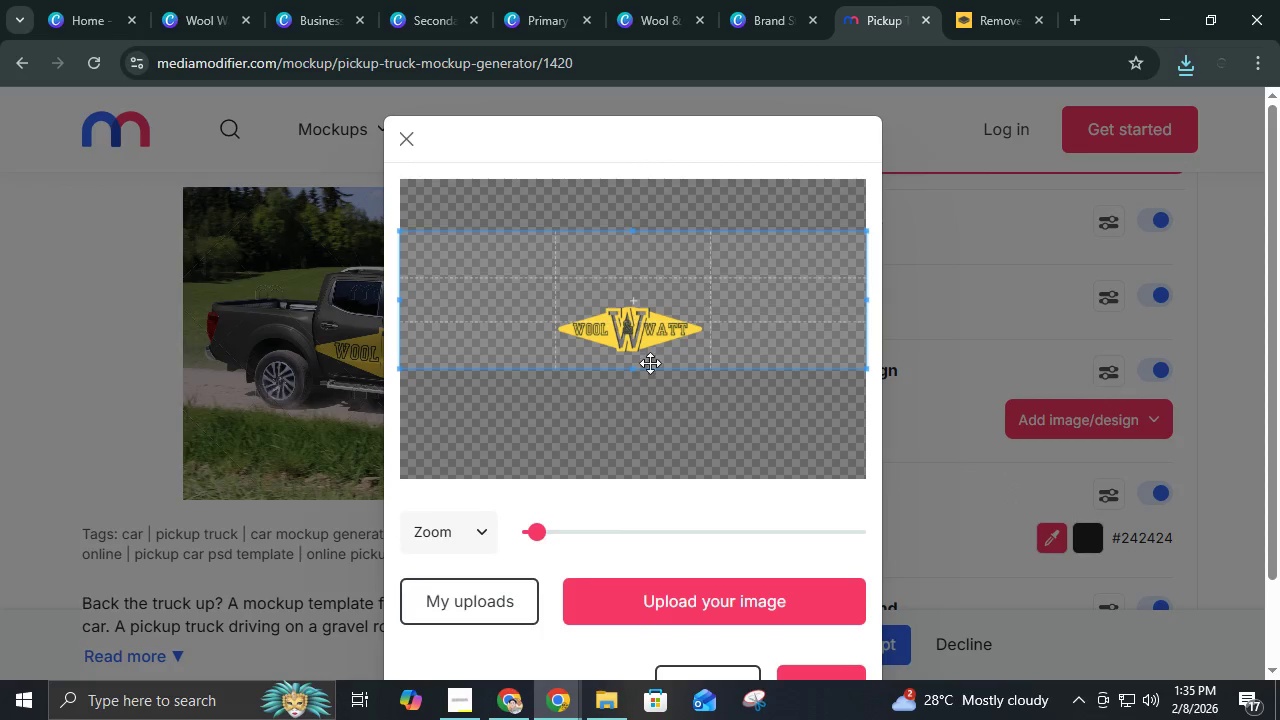 
left_click_drag(start_coordinate=[650, 362], to_coordinate=[654, 350])
 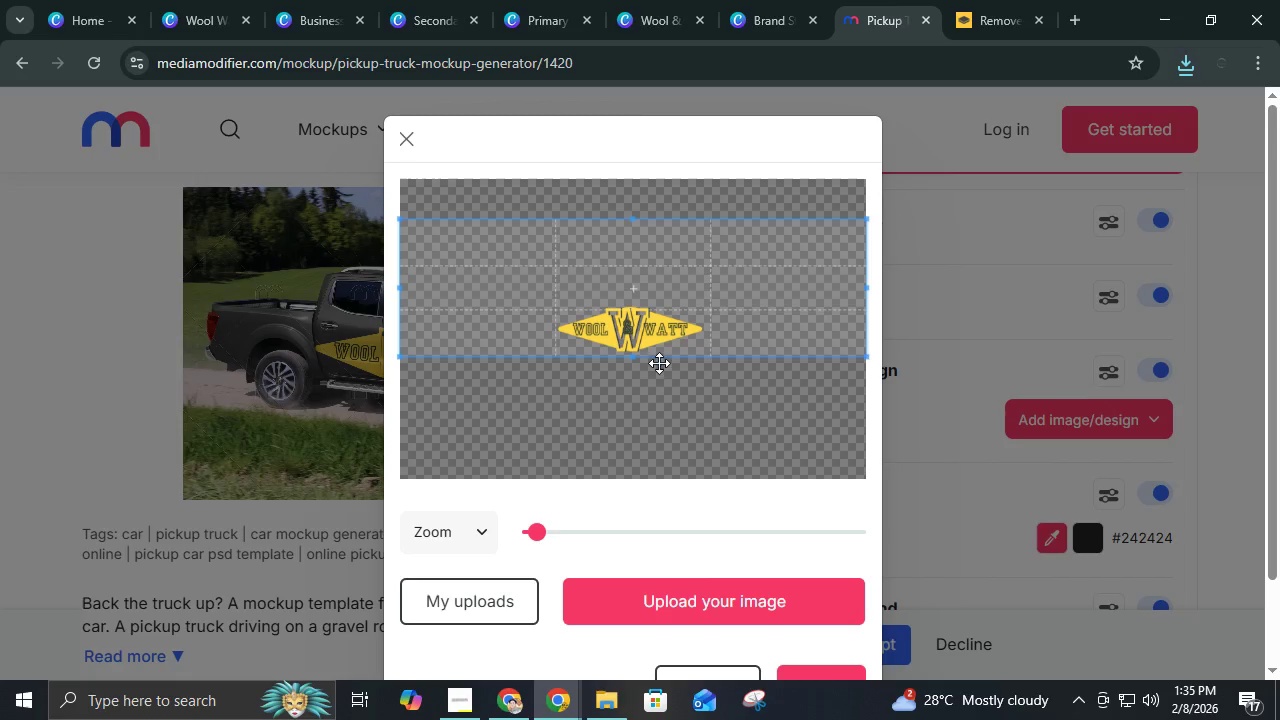 
left_click_drag(start_coordinate=[665, 348], to_coordinate=[666, 343])
 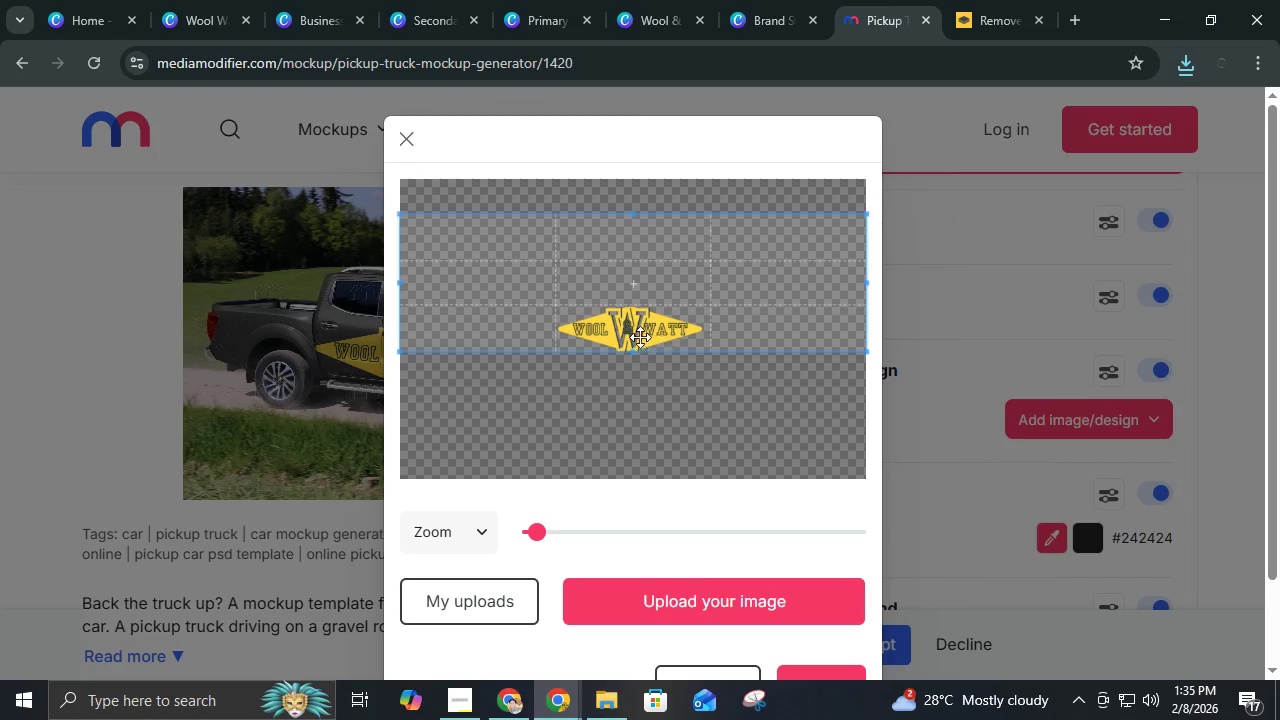 
left_click_drag(start_coordinate=[640, 337], to_coordinate=[634, 340])
 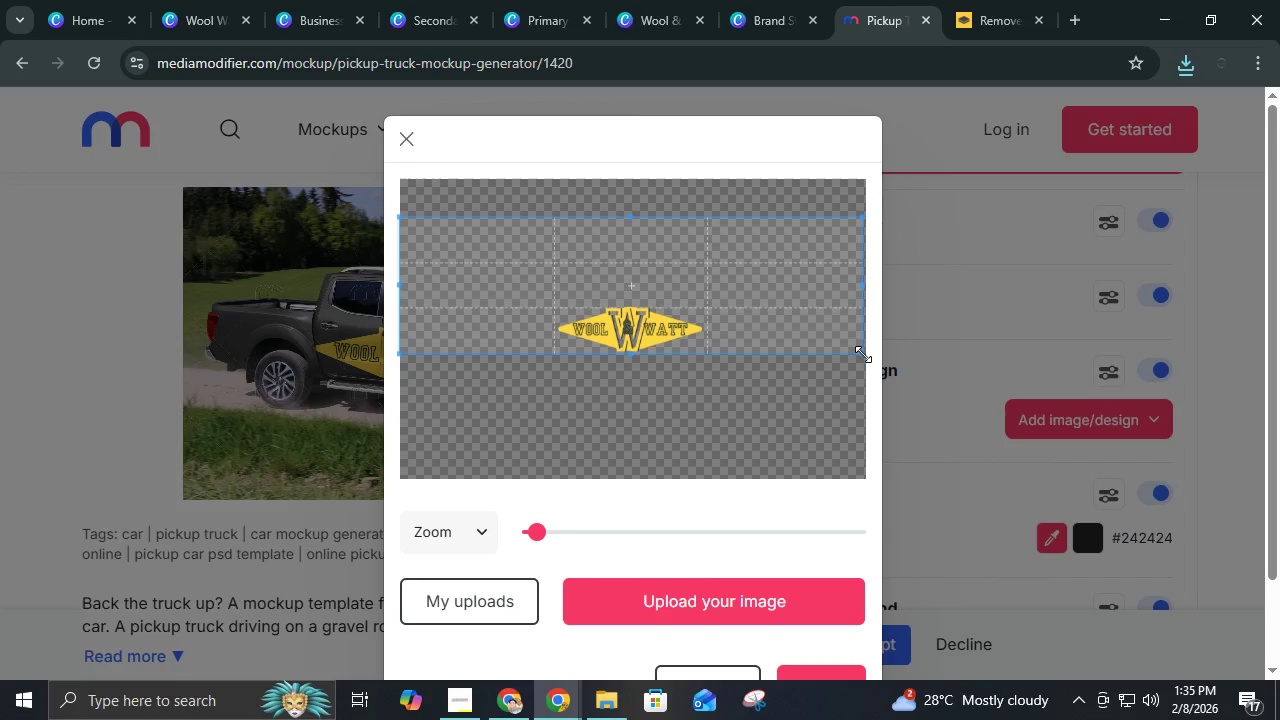 
left_click([823, 587])
 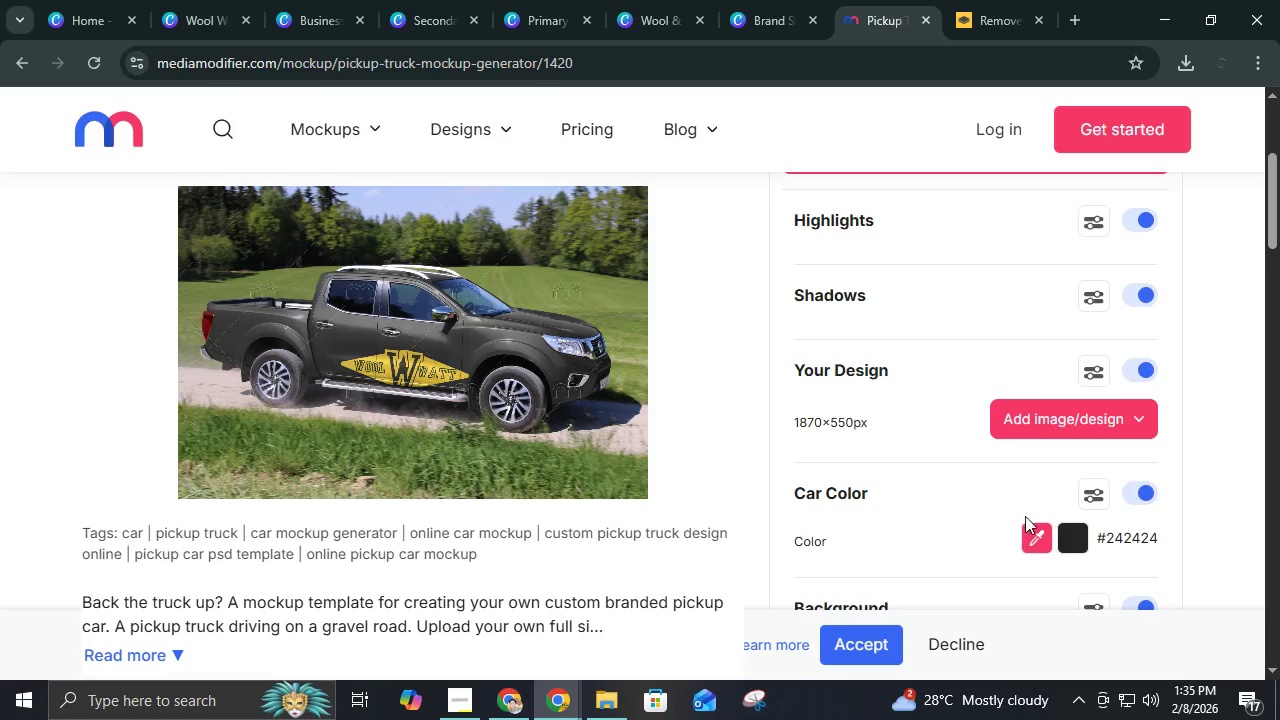 
scroll: coordinate [698, 577], scroll_direction: down, amount: 3.0
 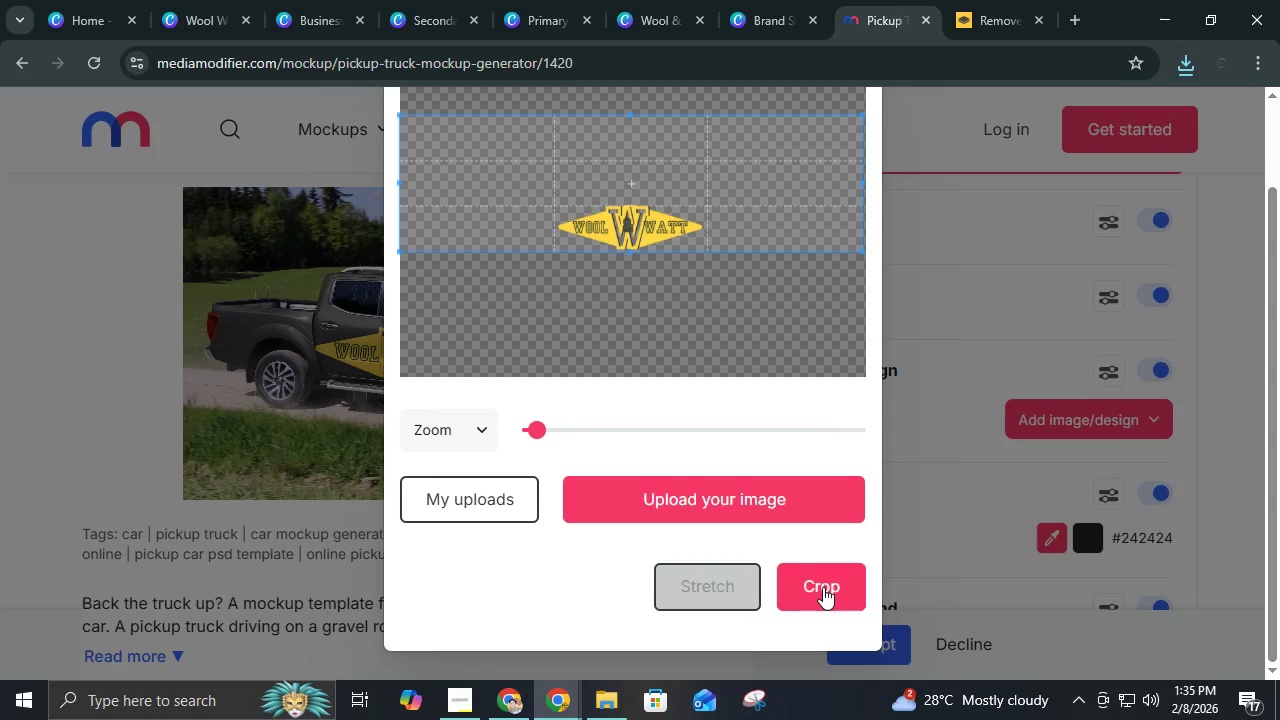 
left_click([1051, 413])
 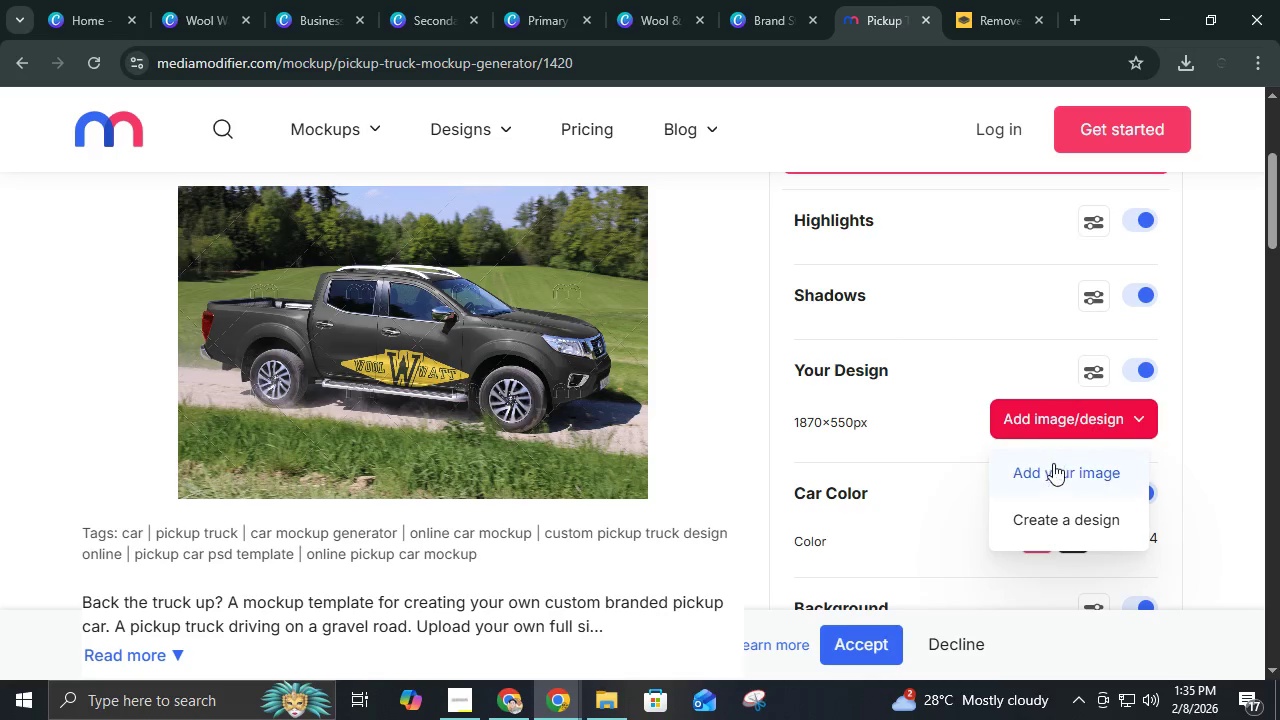 
left_click([1054, 464])
 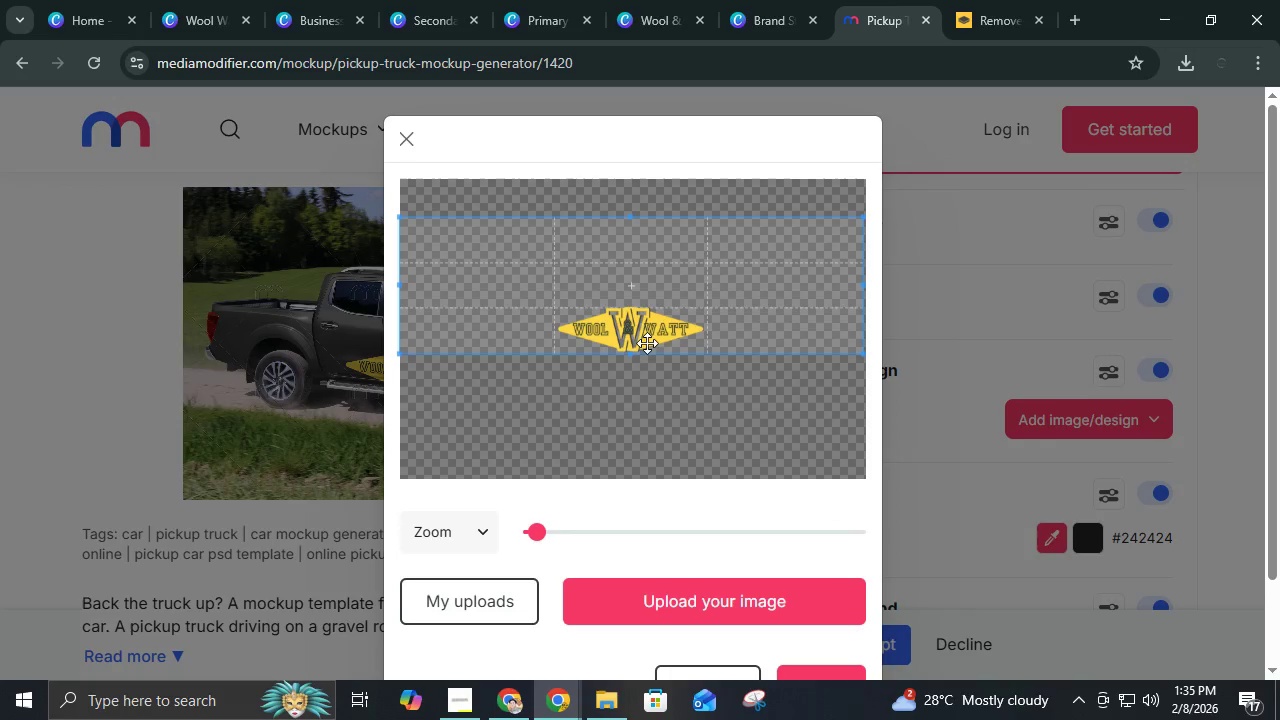 
left_click_drag(start_coordinate=[662, 327], to_coordinate=[660, 350])
 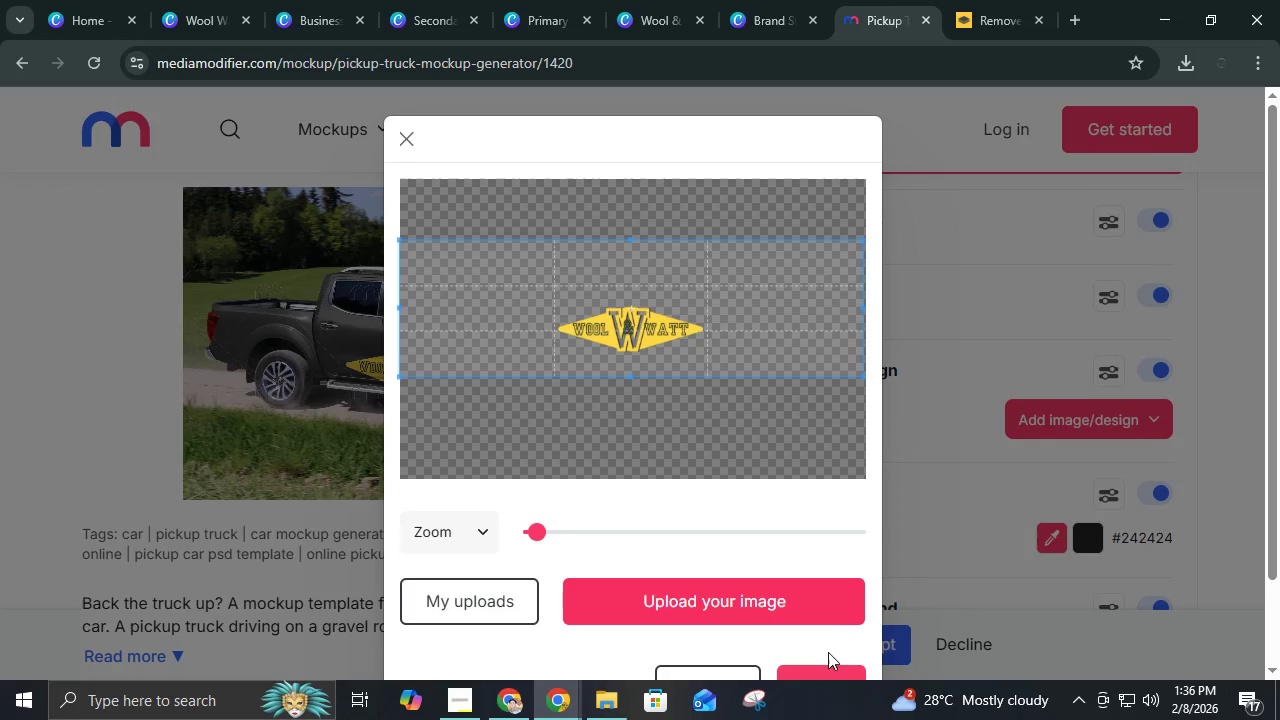 
left_click([824, 665])
 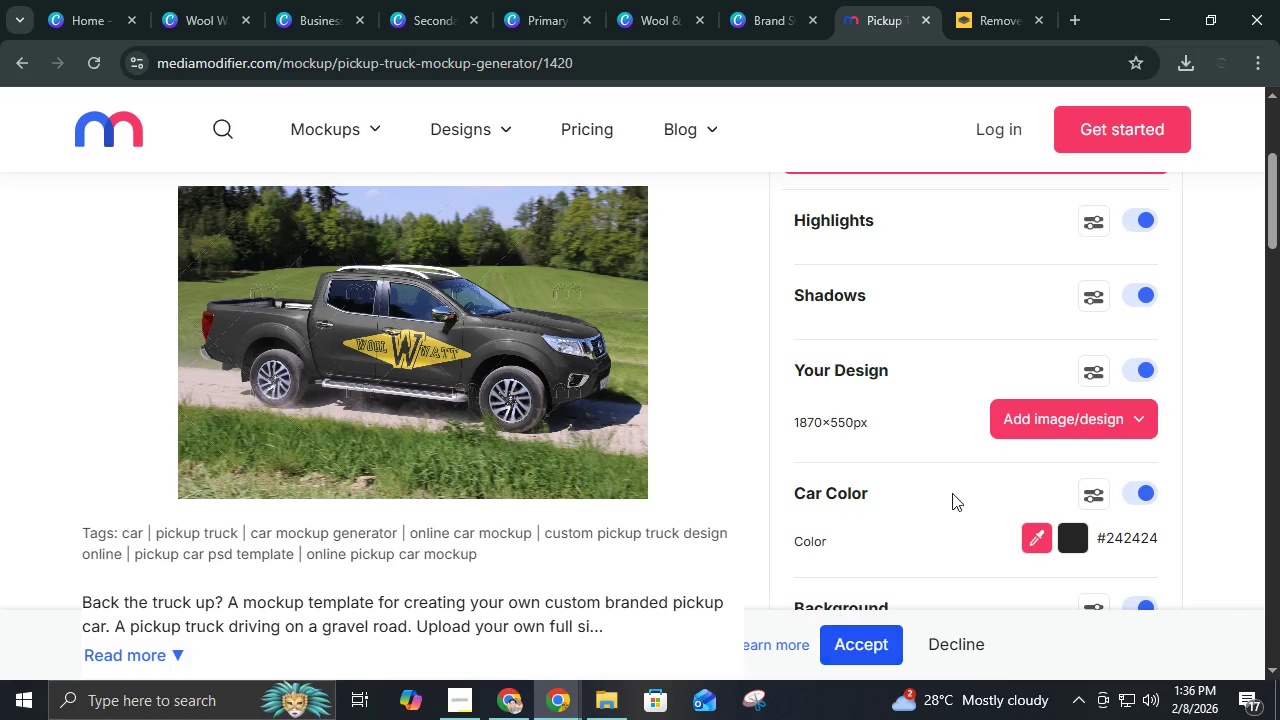 
left_click([1042, 411])
 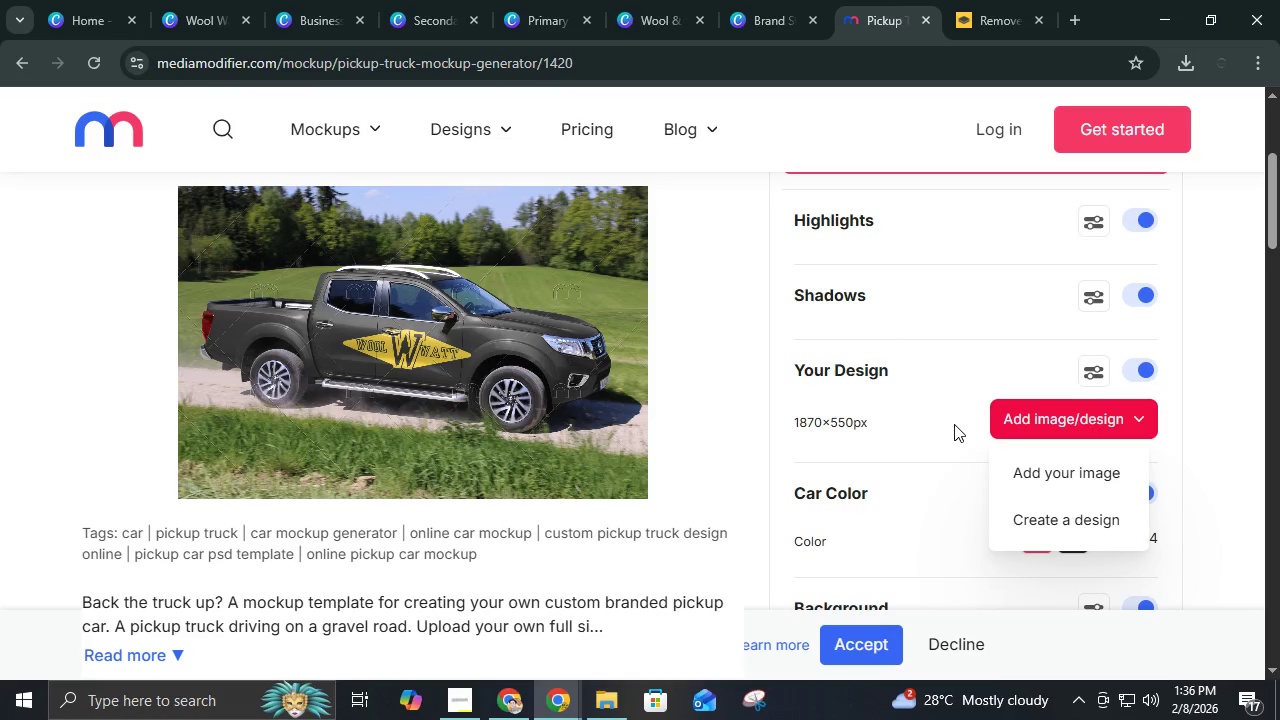 
left_click([1031, 480])
 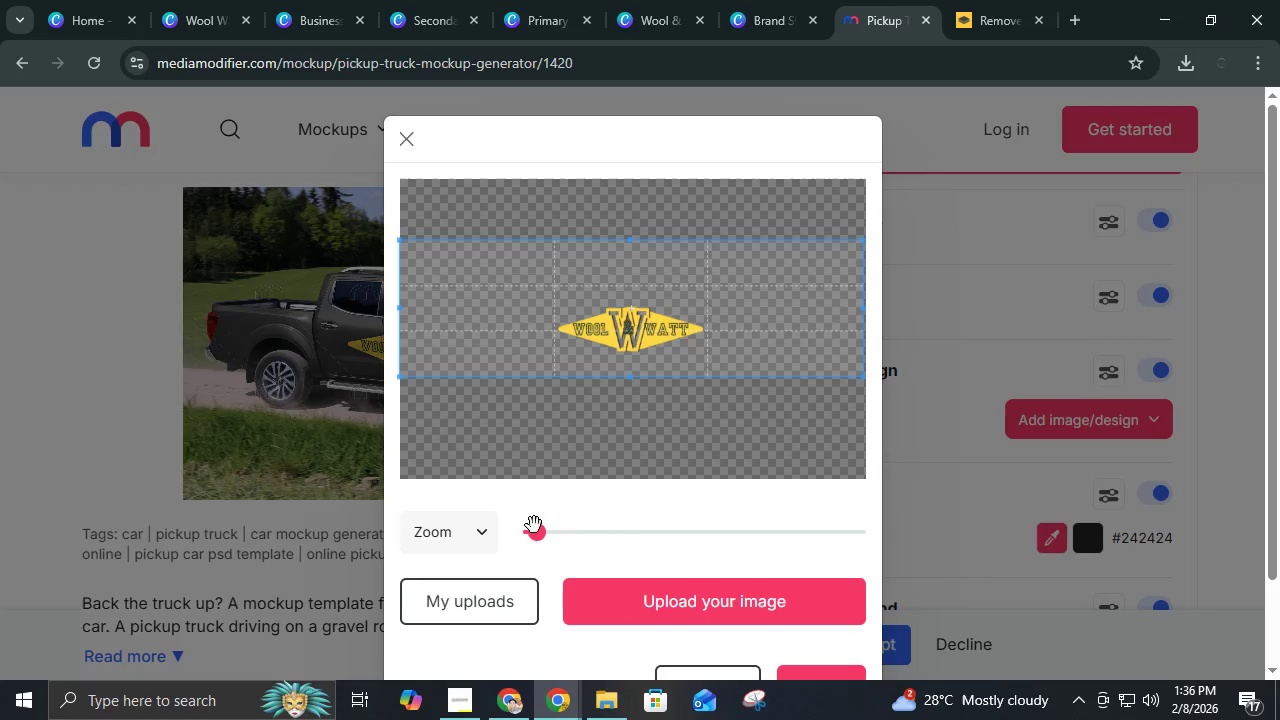 
left_click_drag(start_coordinate=[536, 532], to_coordinate=[557, 535])
 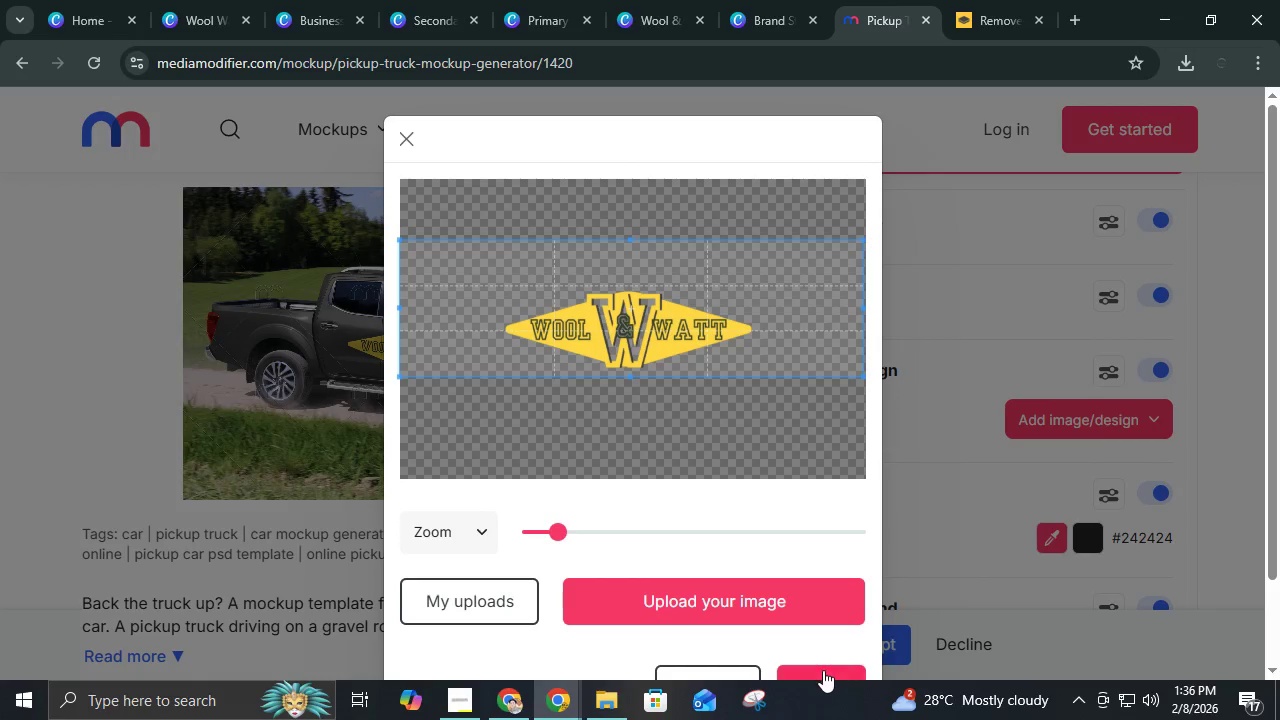 
left_click([823, 670])
 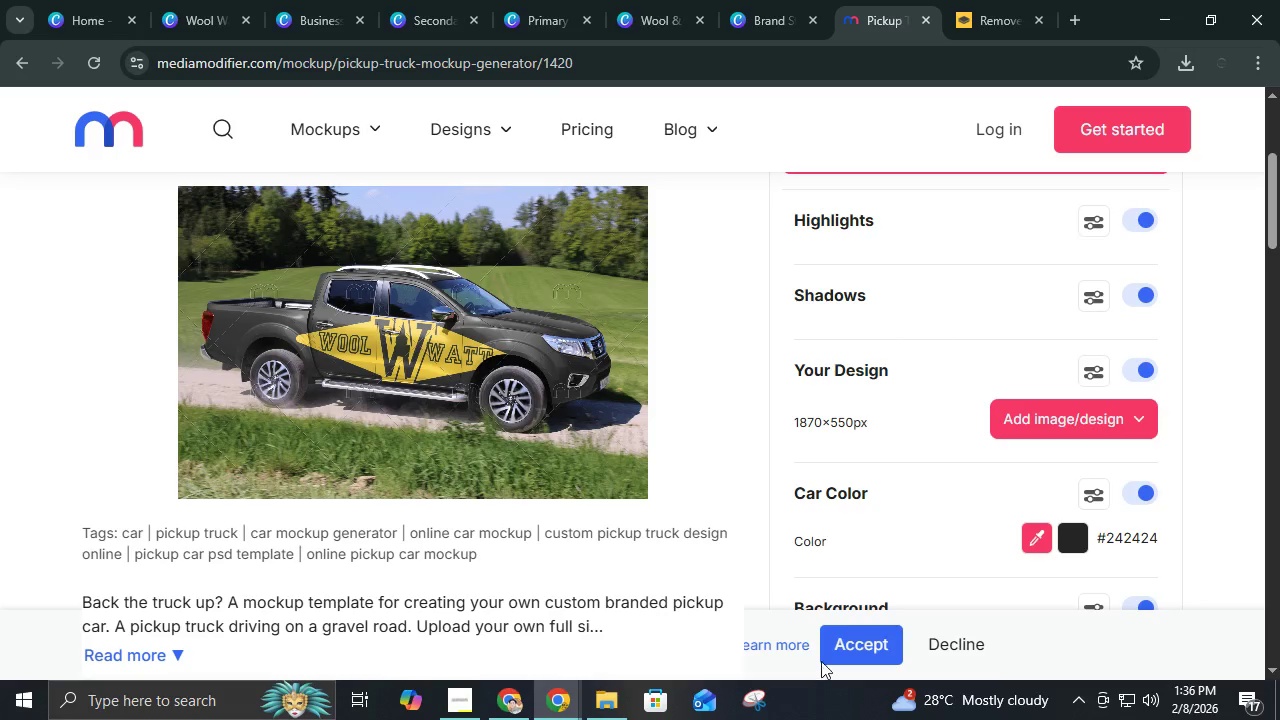 
left_click([1032, 413])
 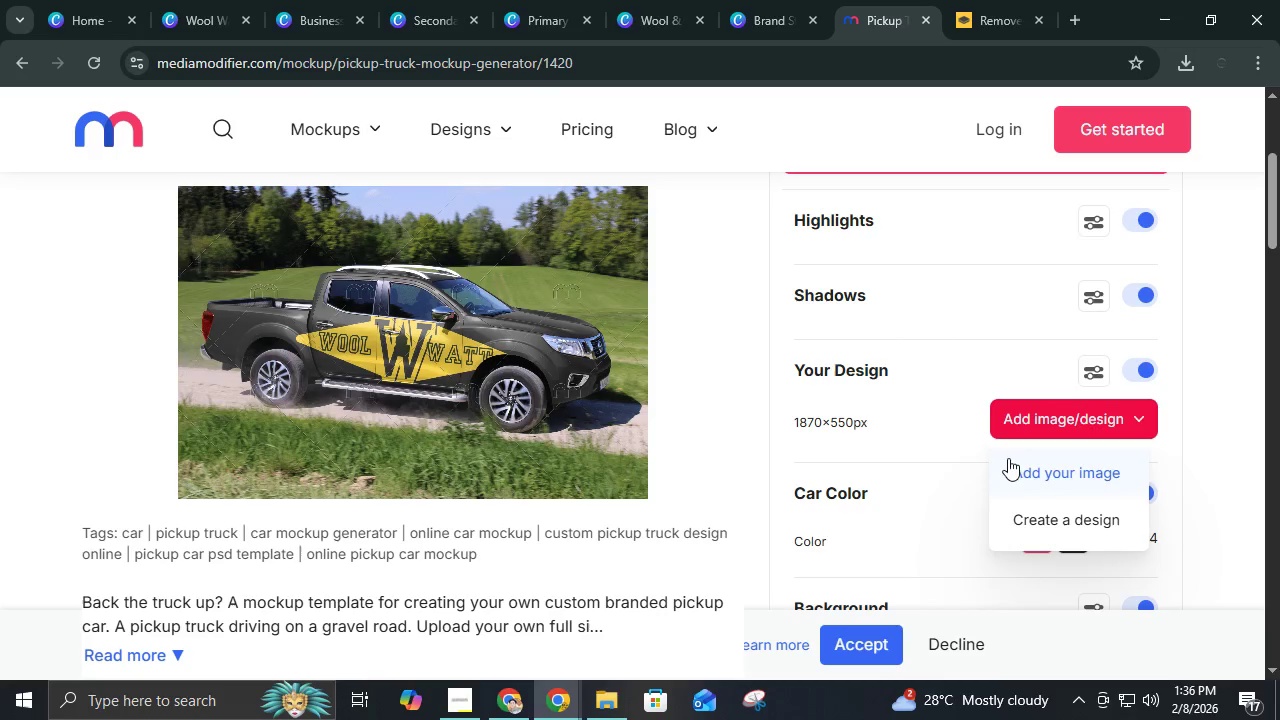 
left_click([1014, 455])
 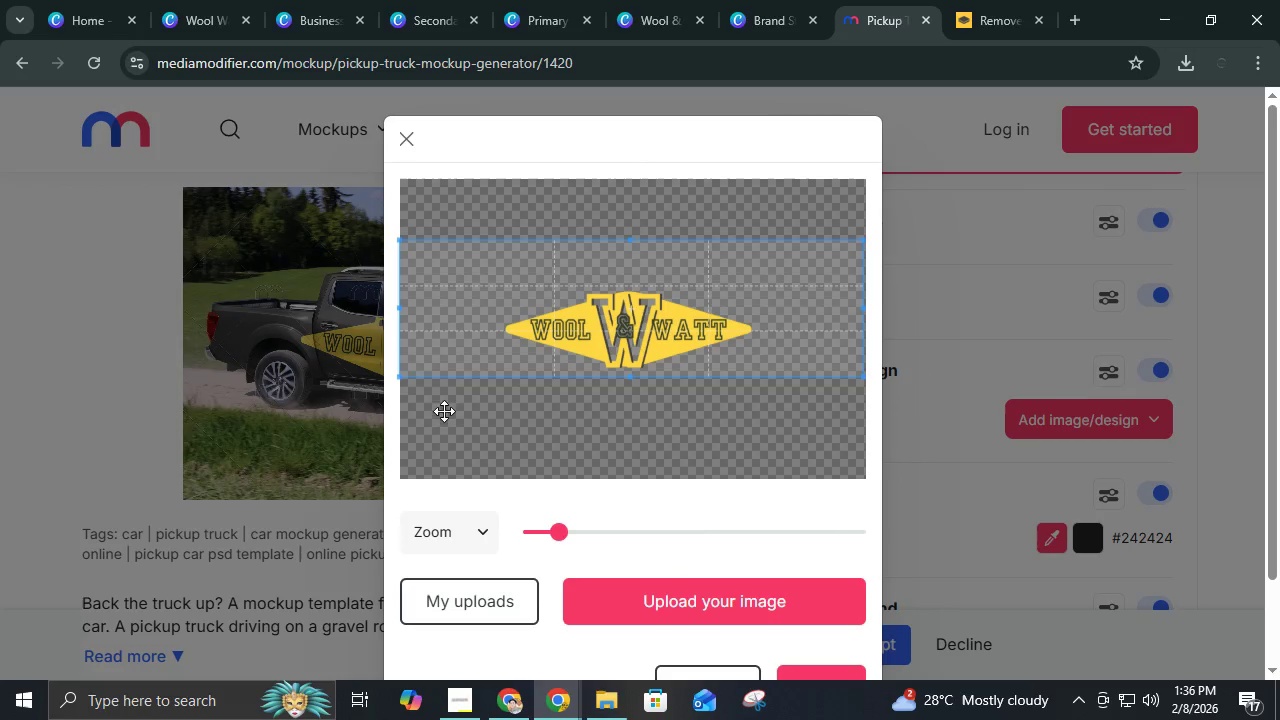 
left_click_drag(start_coordinate=[402, 374], to_coordinate=[429, 373])
 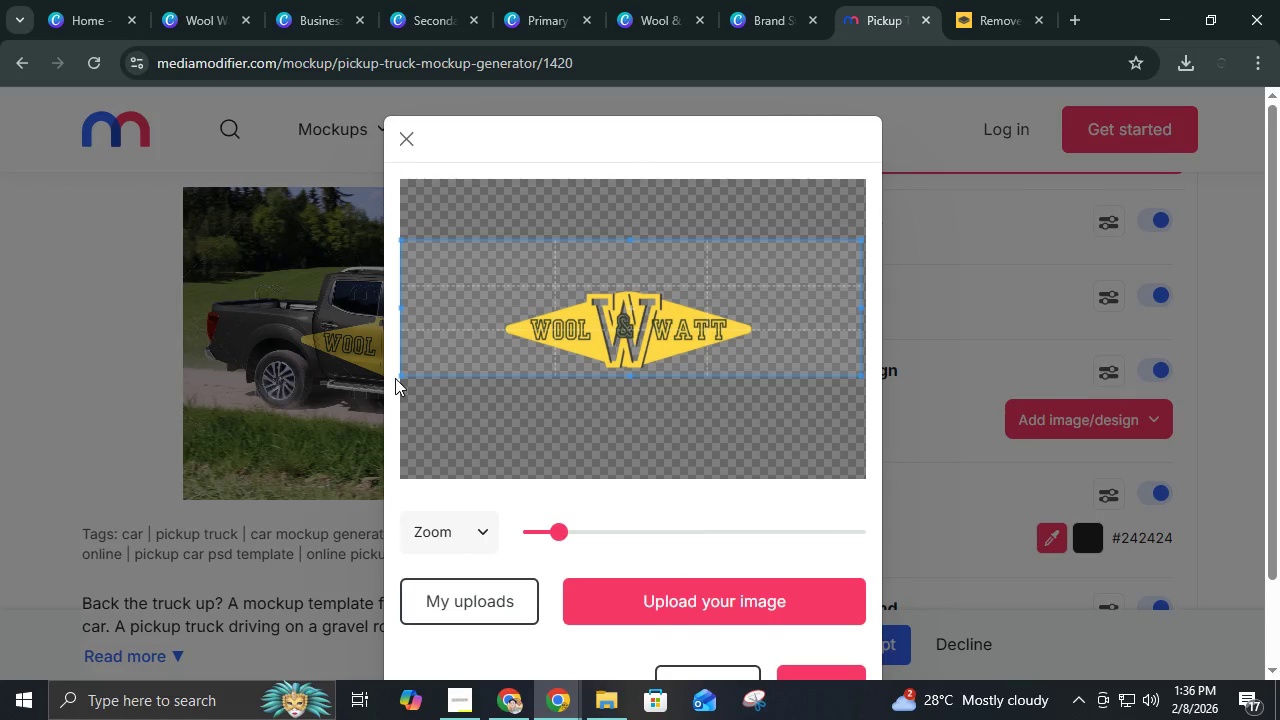 
left_click([395, 378])
 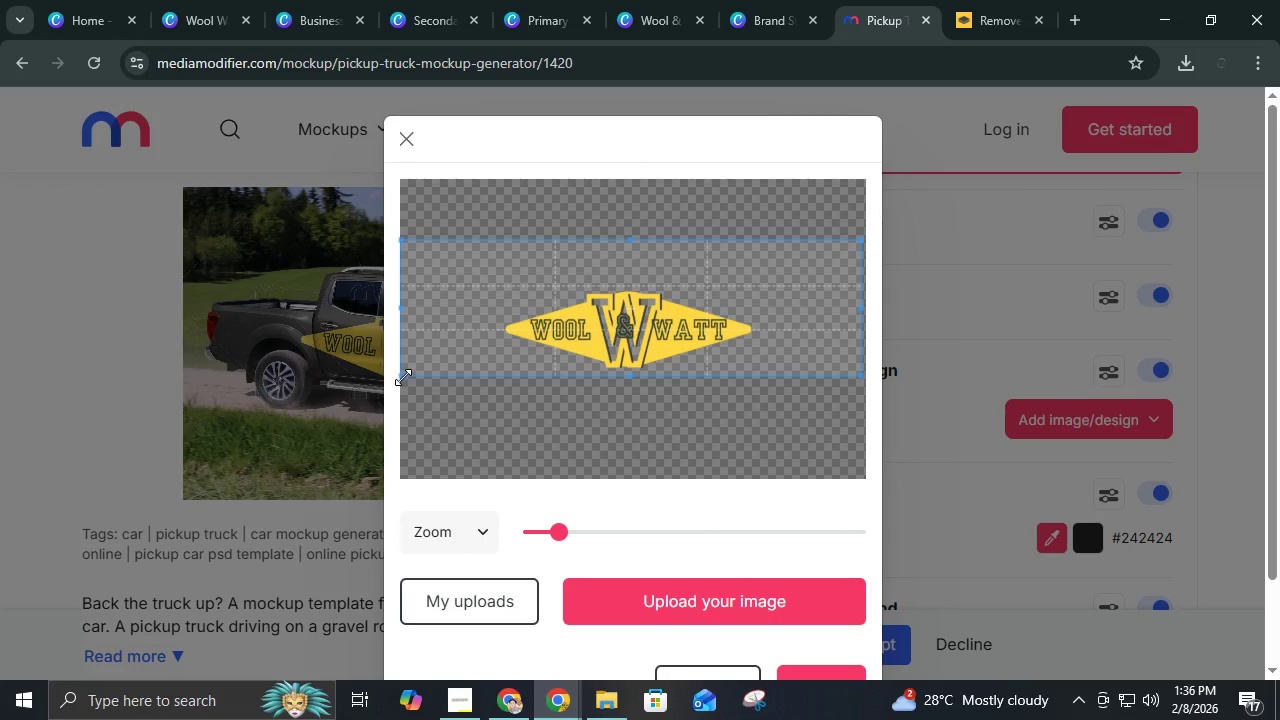 
left_click_drag(start_coordinate=[401, 377], to_coordinate=[465, 368])
 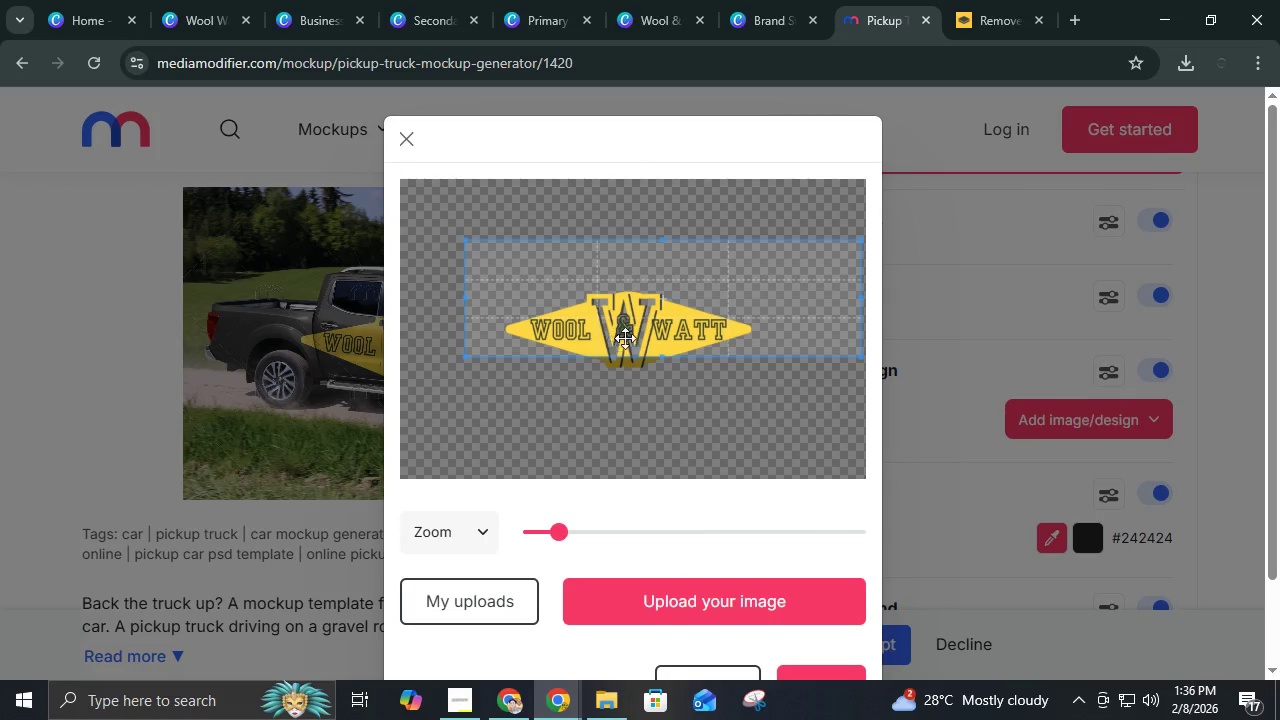 
left_click_drag(start_coordinate=[625, 338], to_coordinate=[620, 351])
 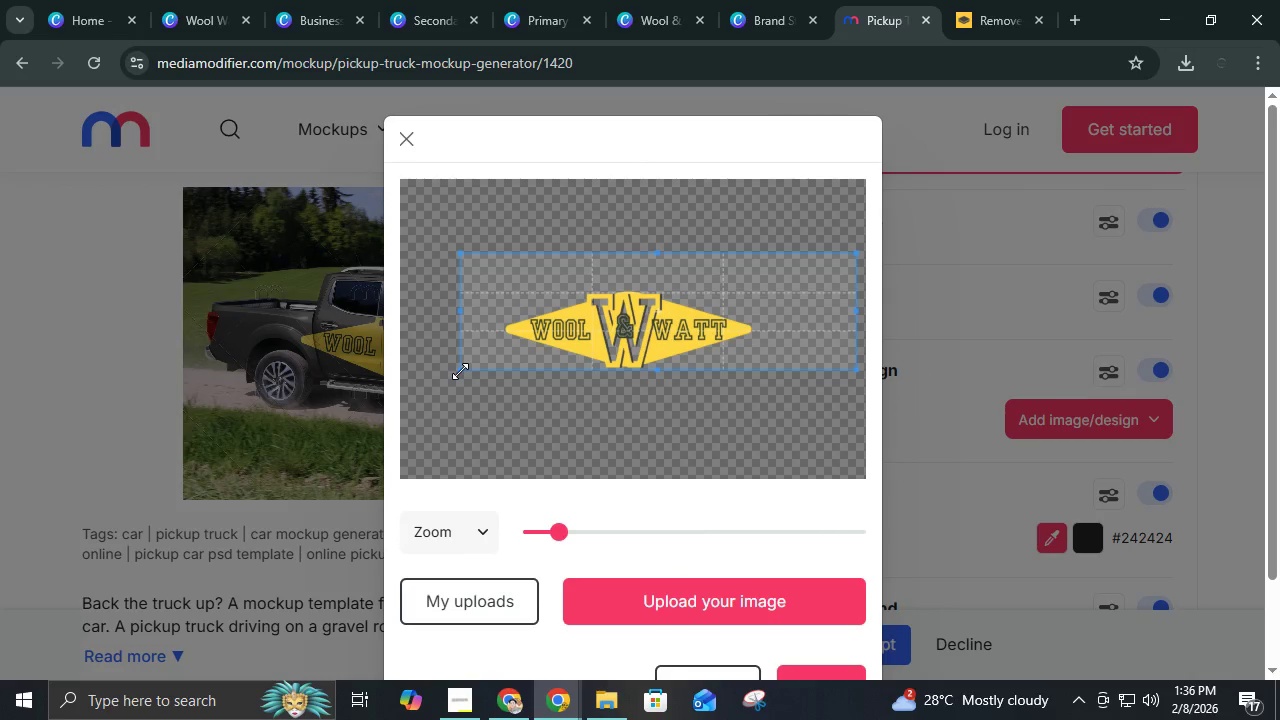 
left_click_drag(start_coordinate=[460, 371], to_coordinate=[451, 378])
 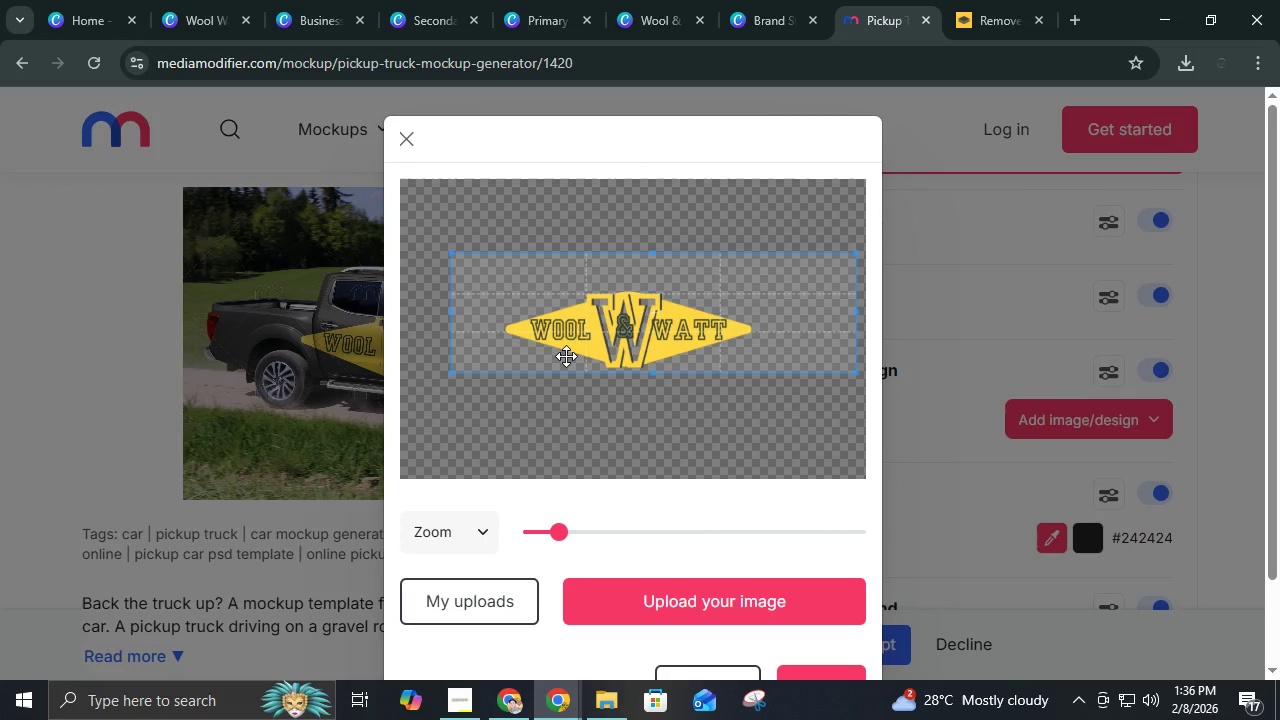 
left_click_drag(start_coordinate=[563, 357], to_coordinate=[571, 352])
 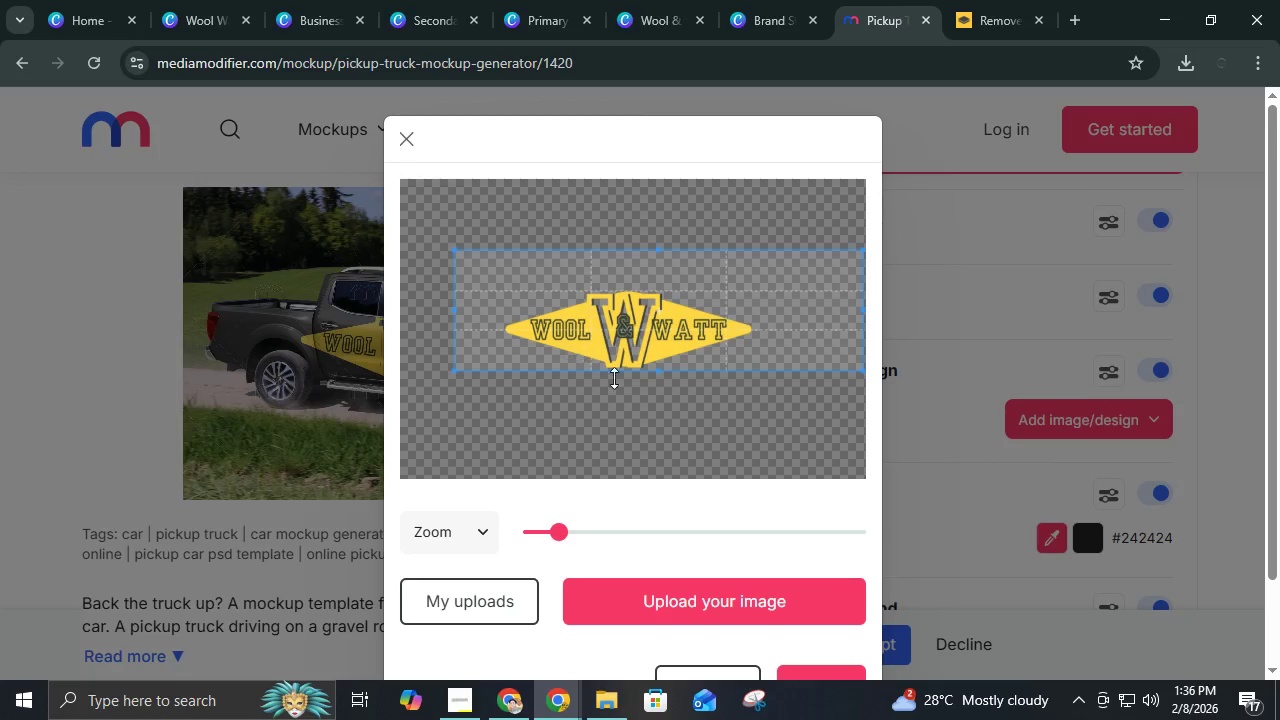 
left_click([723, 607])
 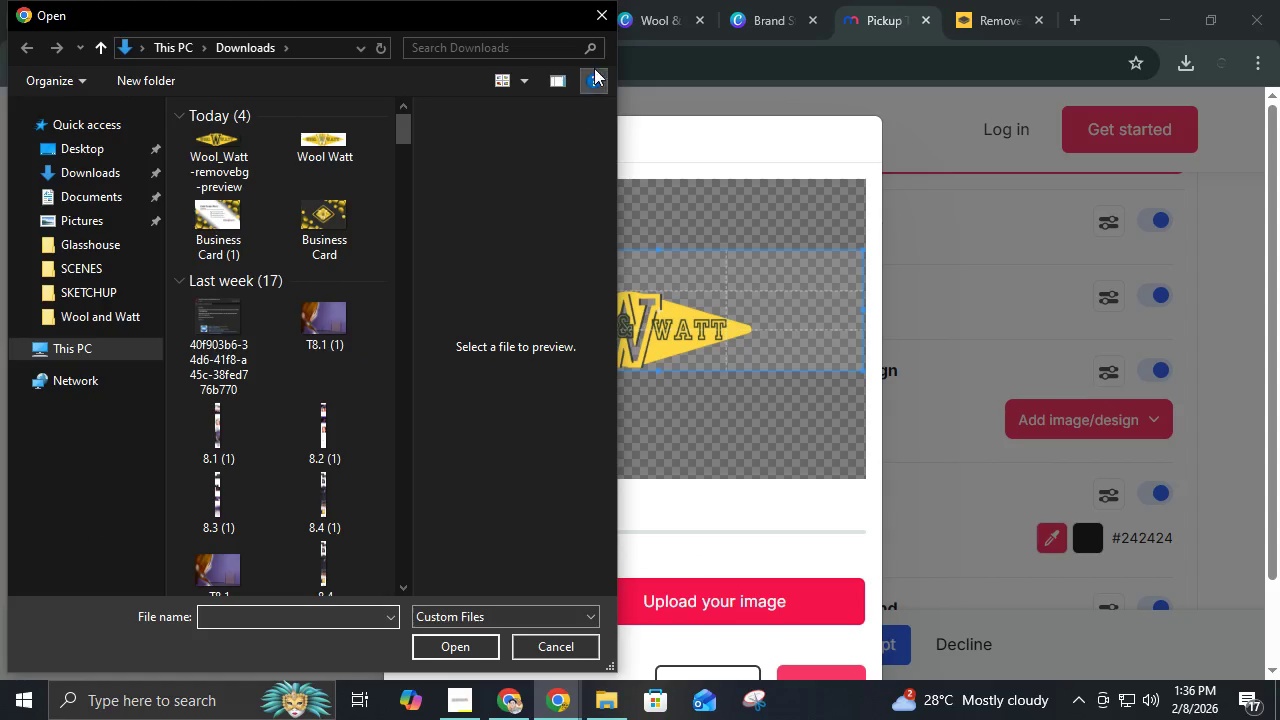 
left_click([610, 15])
 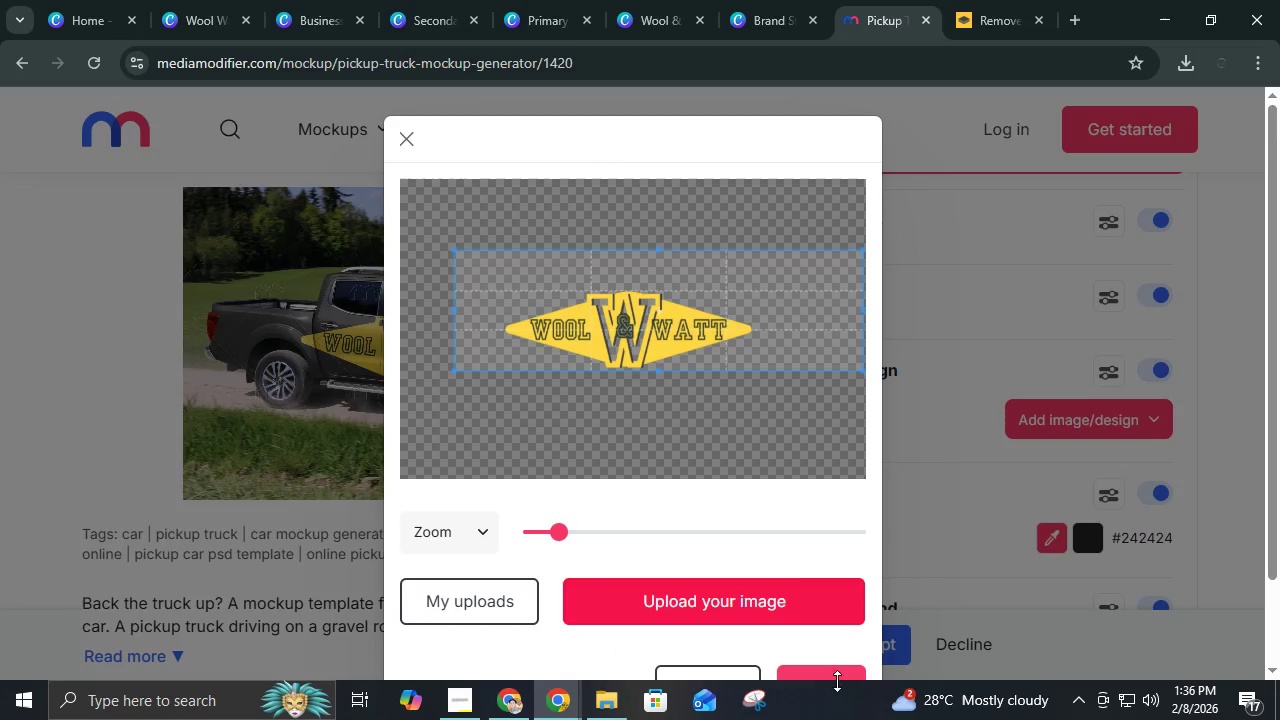 
left_click([835, 675])
 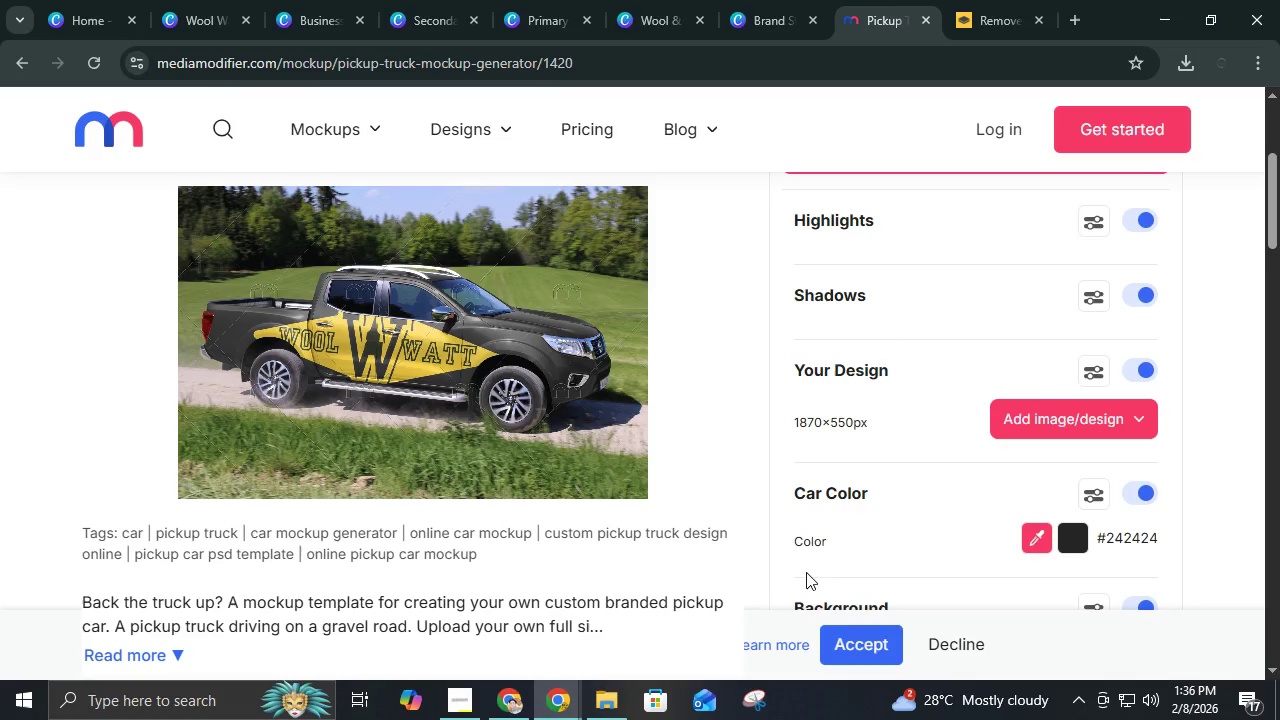 
left_click([1054, 413])
 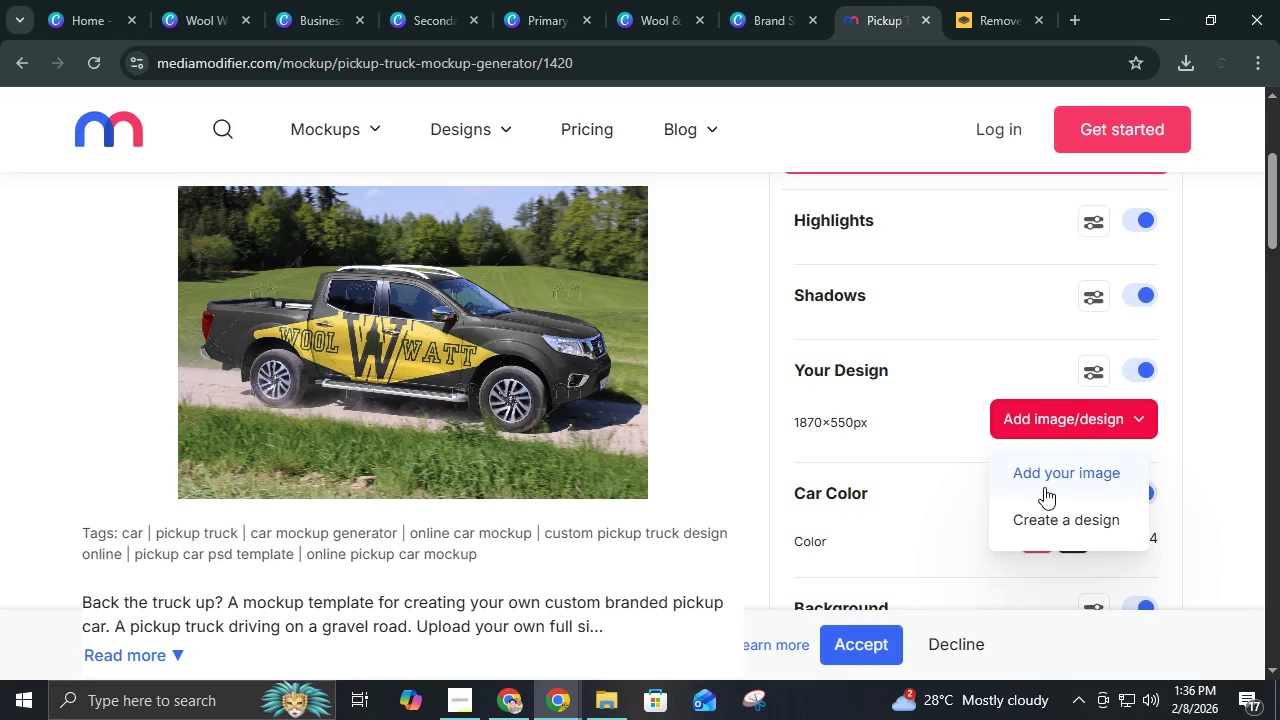 
left_click([1048, 476])
 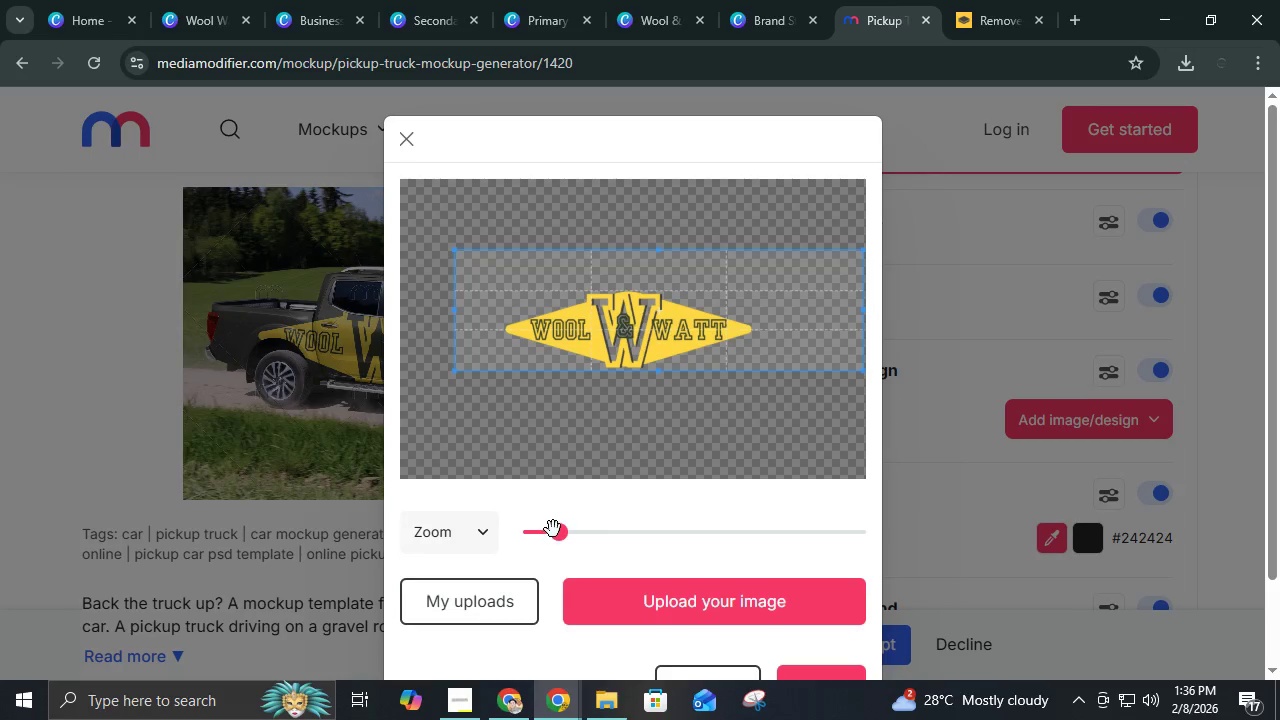 
left_click_drag(start_coordinate=[556, 528], to_coordinate=[549, 533])
 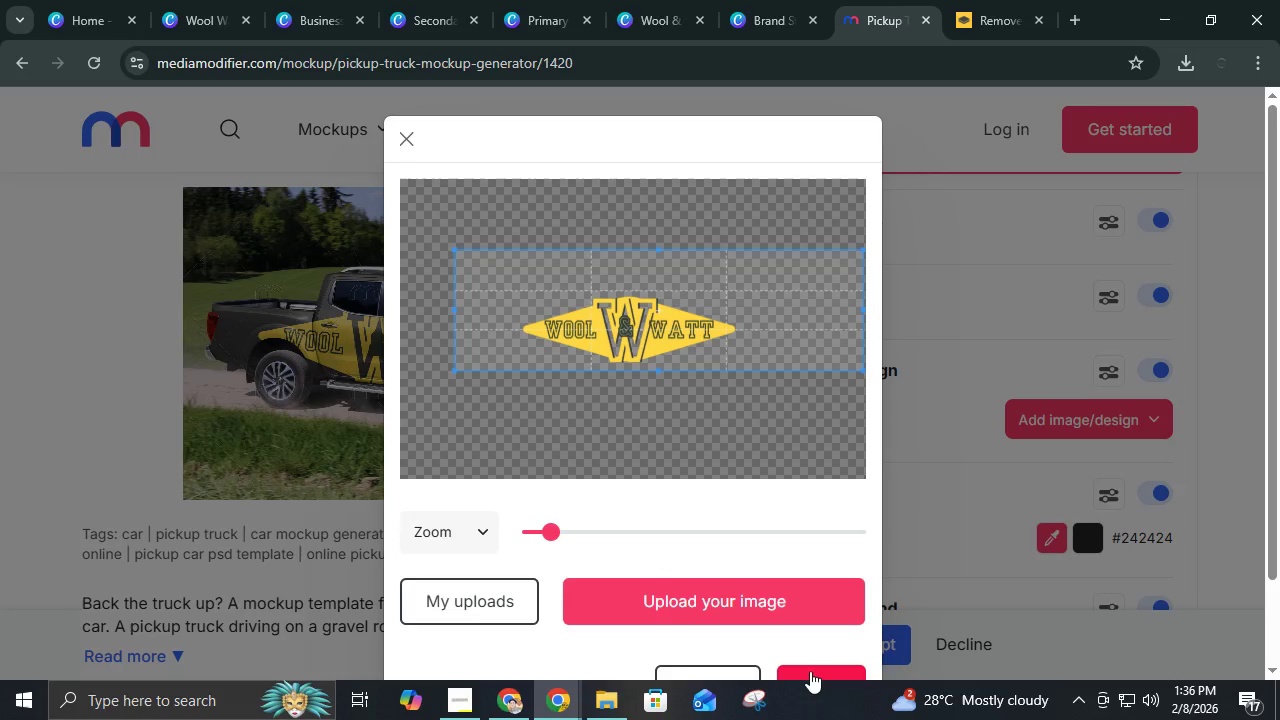 
left_click([812, 674])
 